 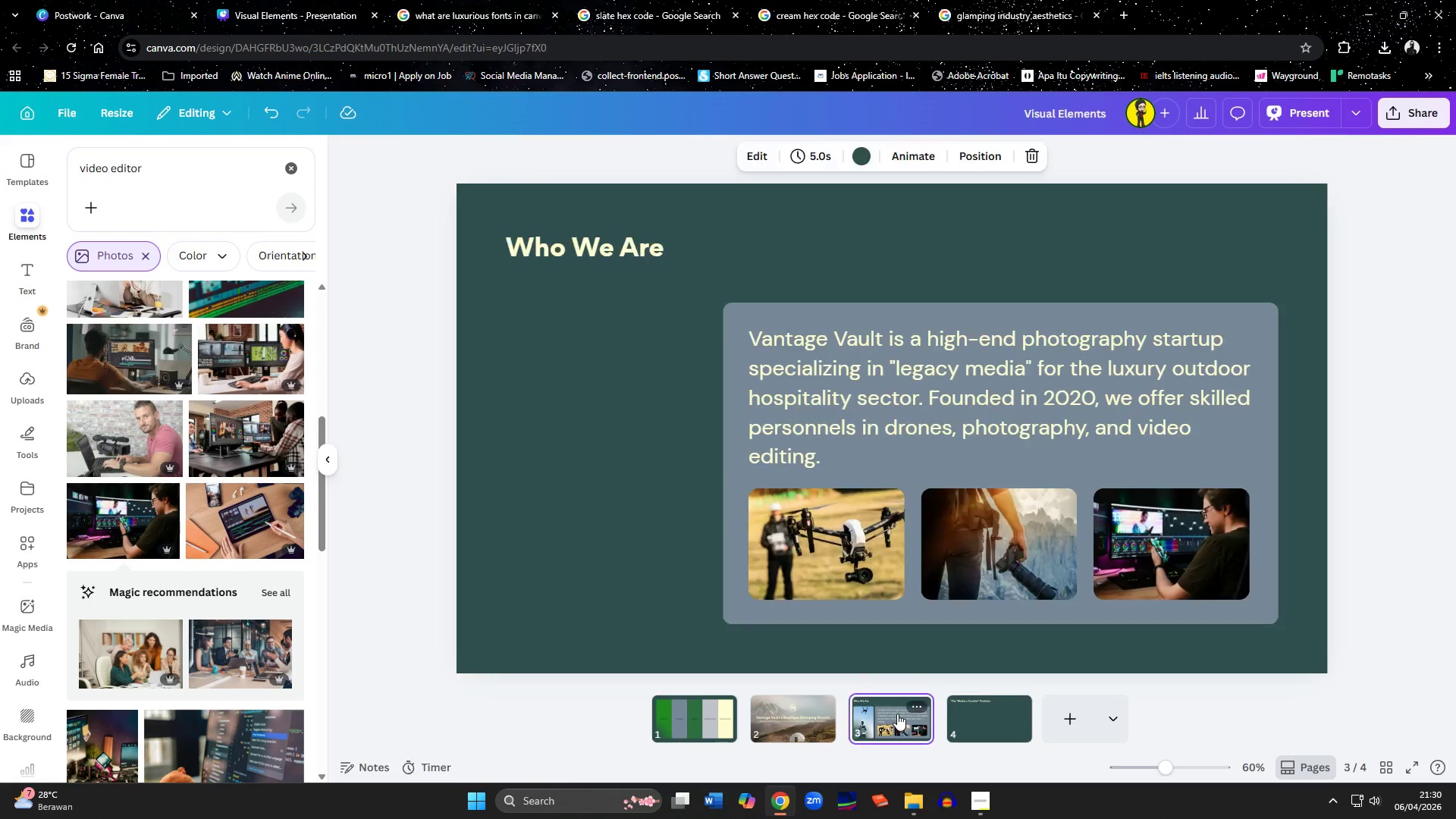 
left_click([977, 715])
 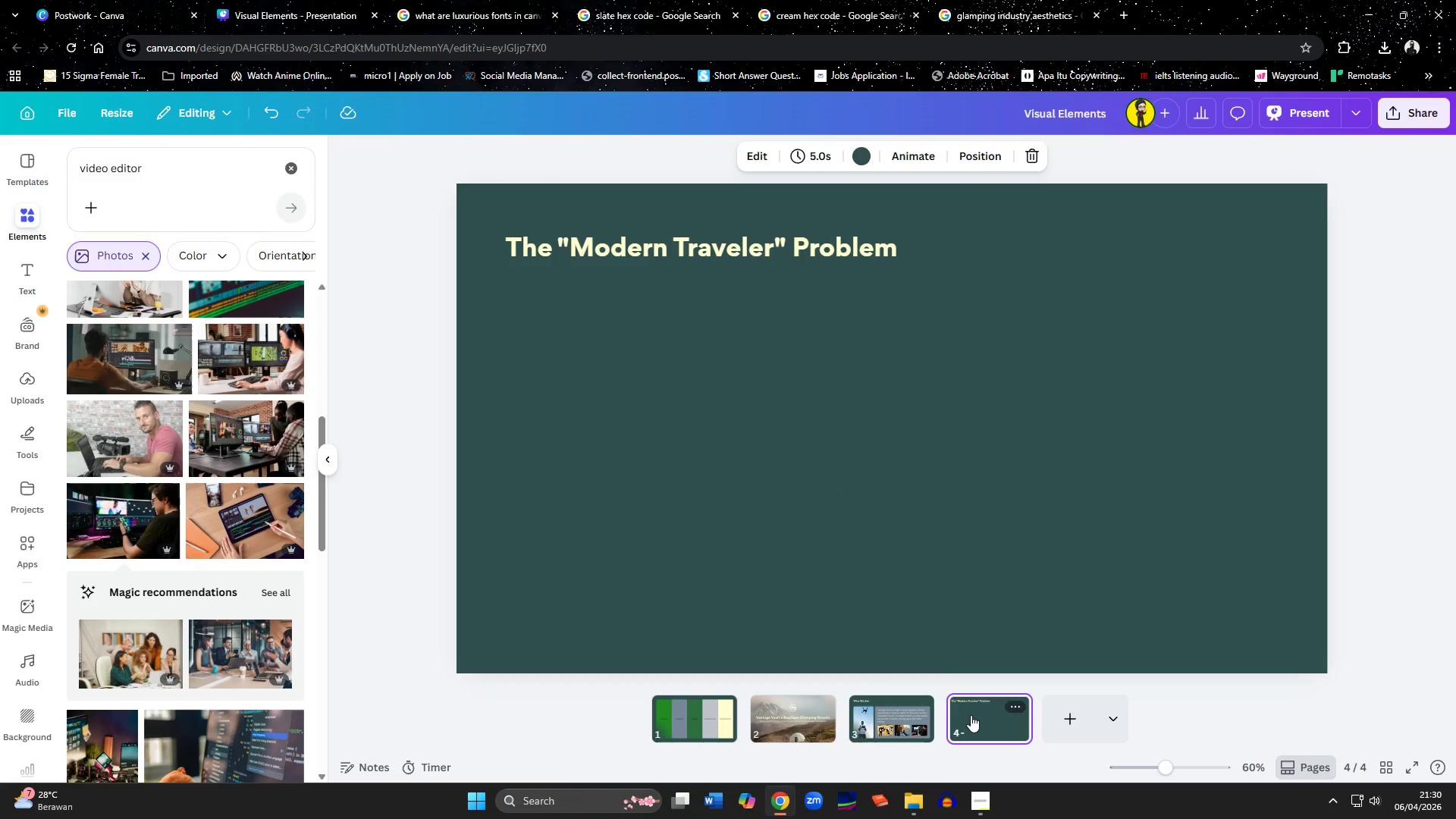 
left_click([693, 720])
 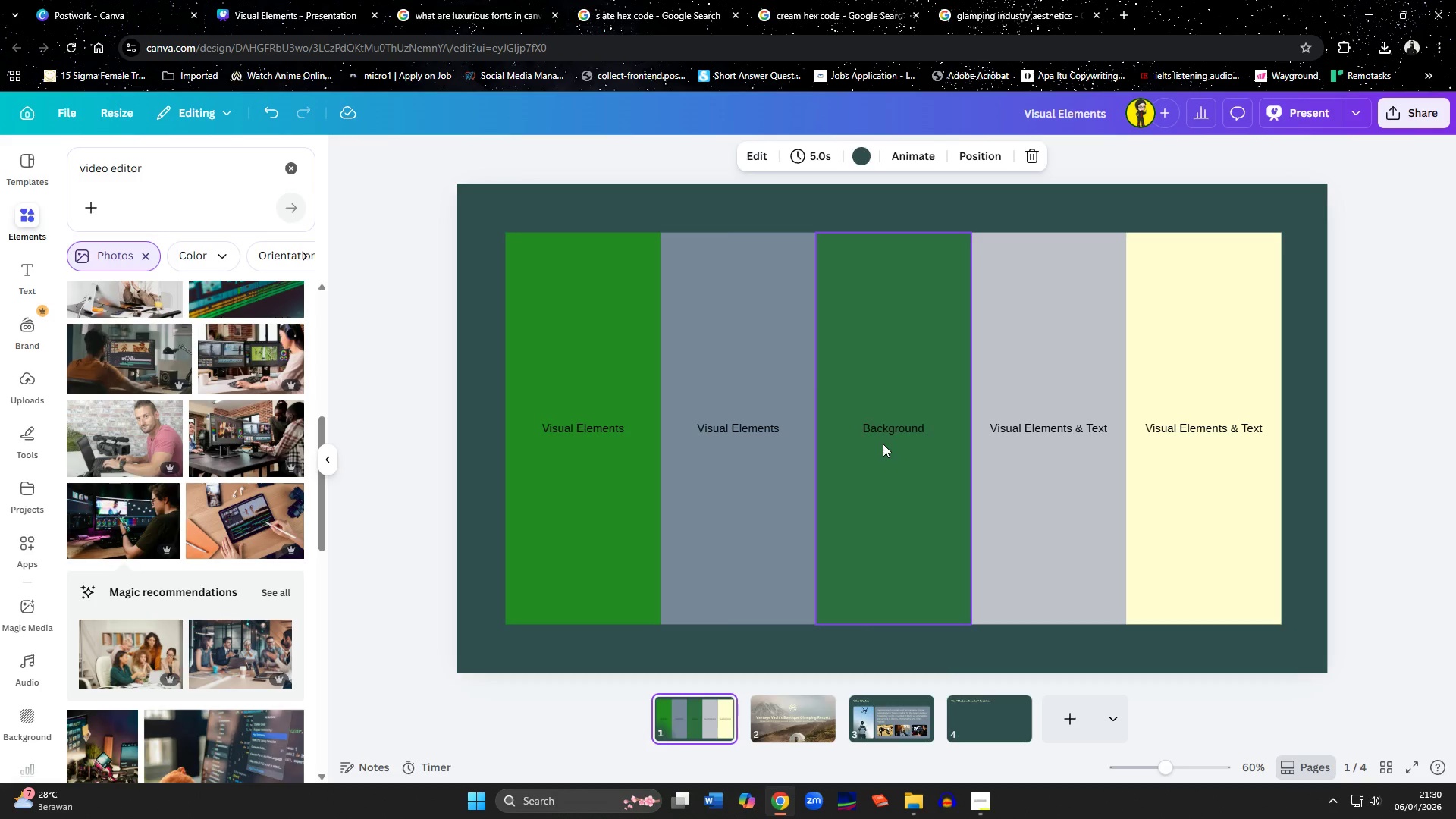 
left_click([883, 511])
 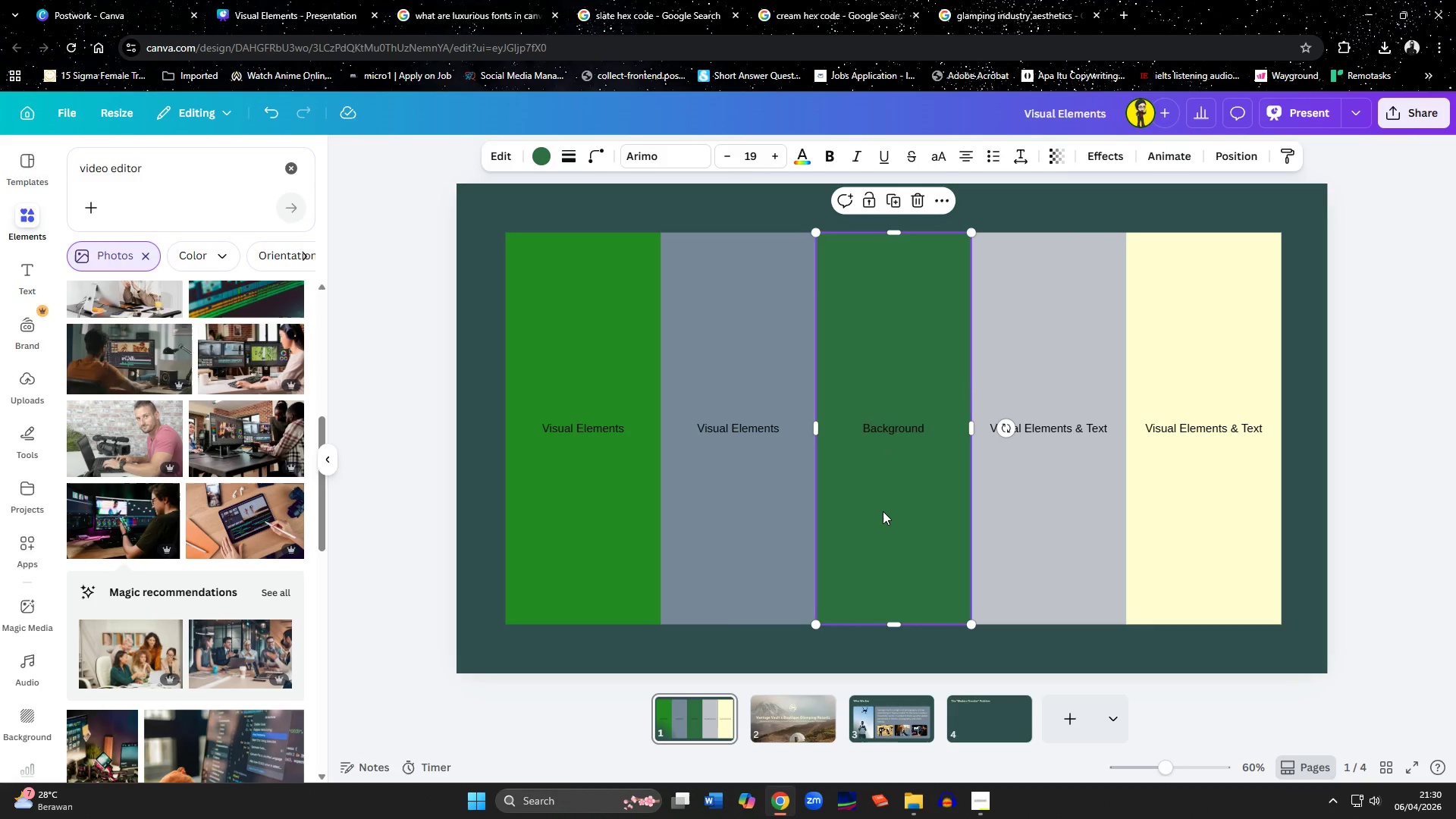 
key(Control+C)
 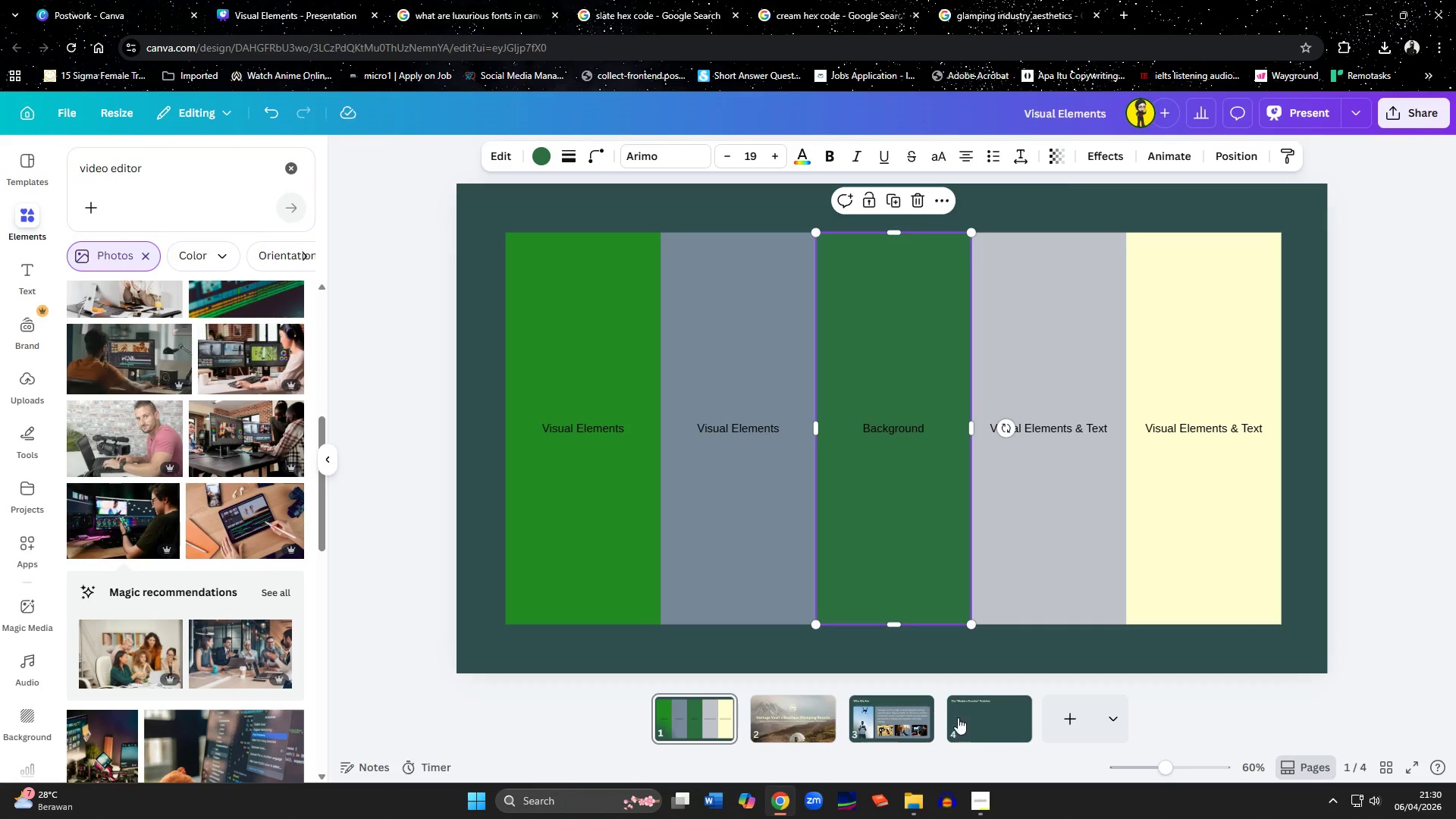 
left_click([979, 728])
 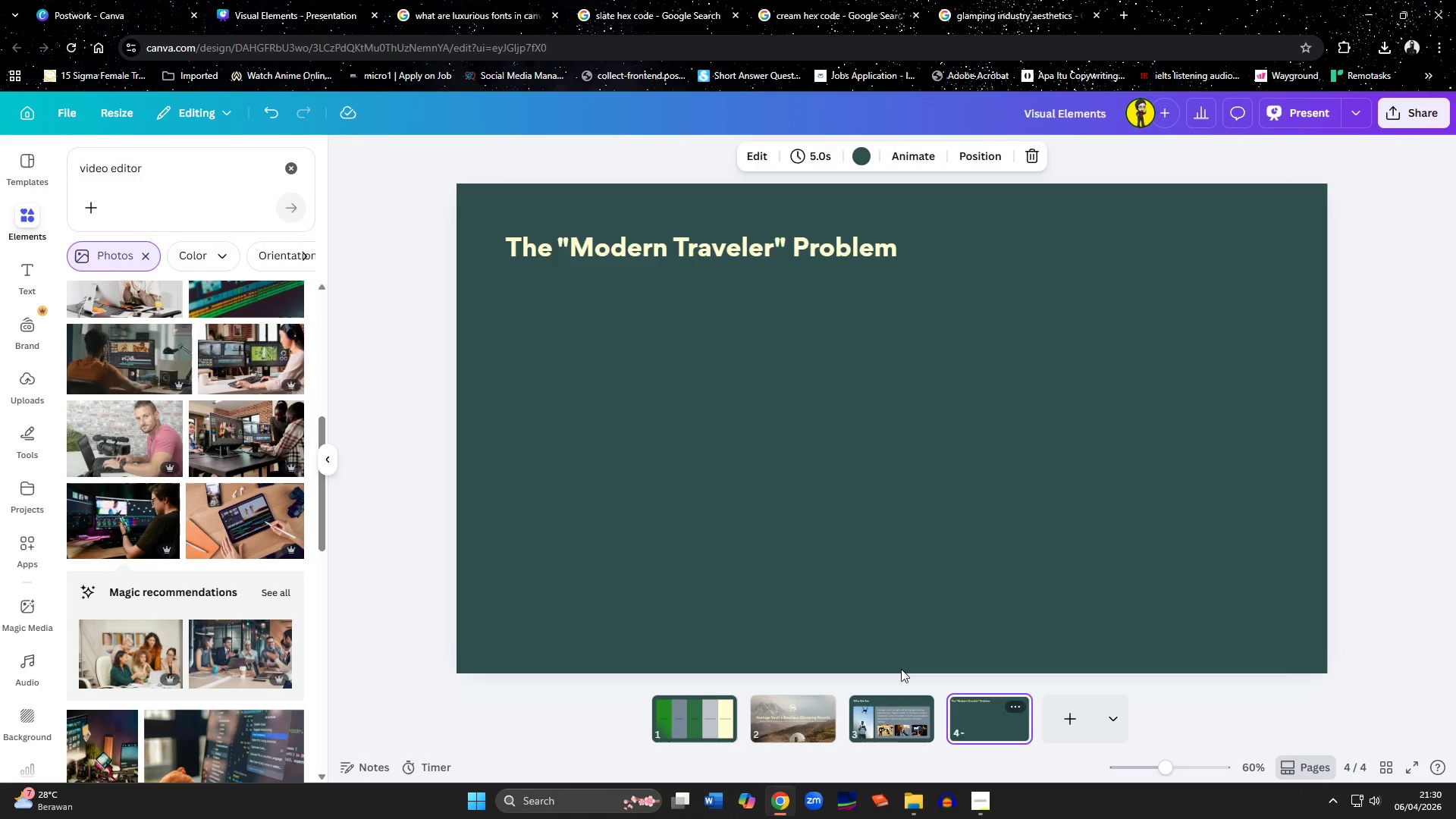 
left_click([808, 551])
 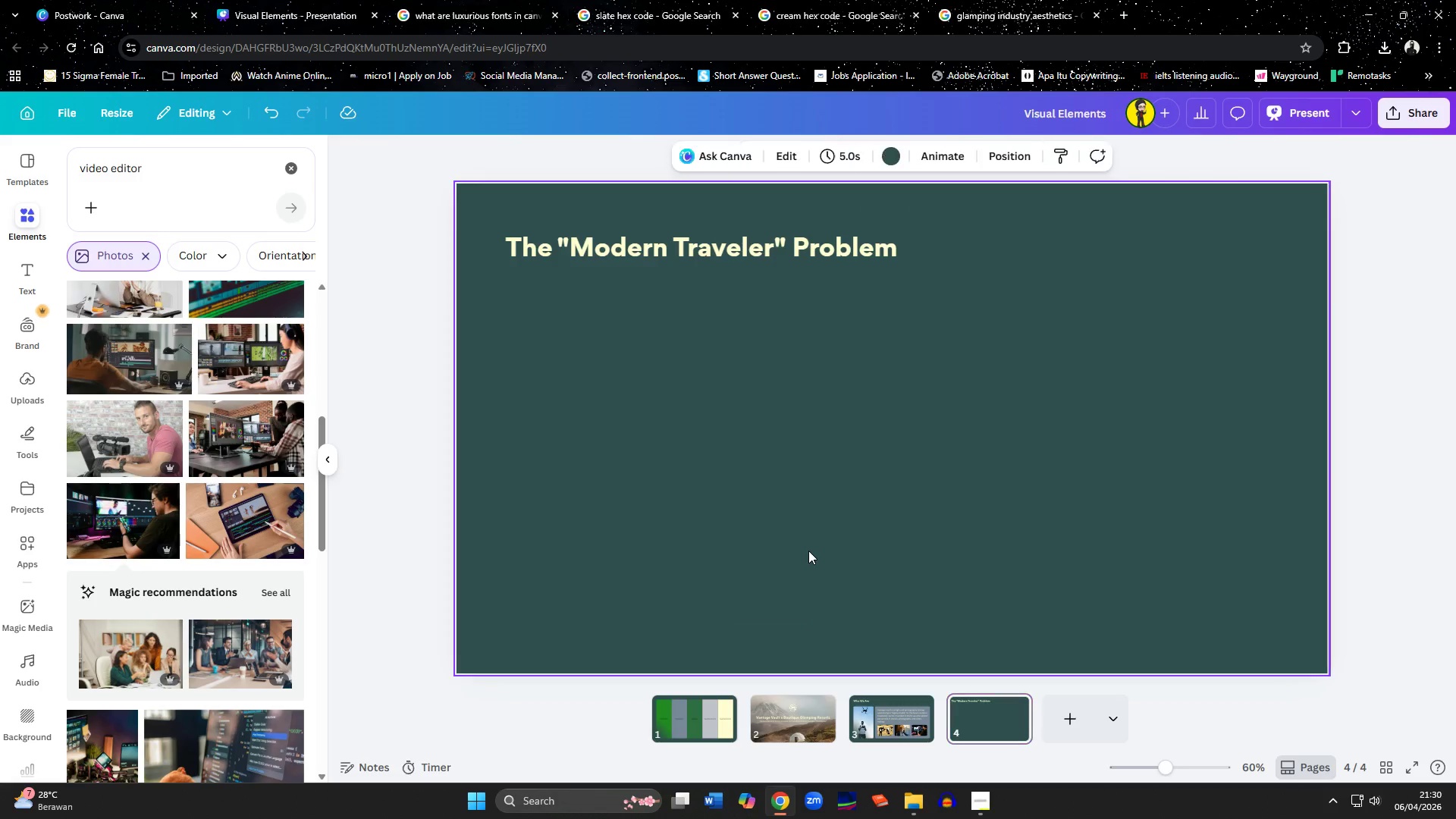 
key(Control+V)
 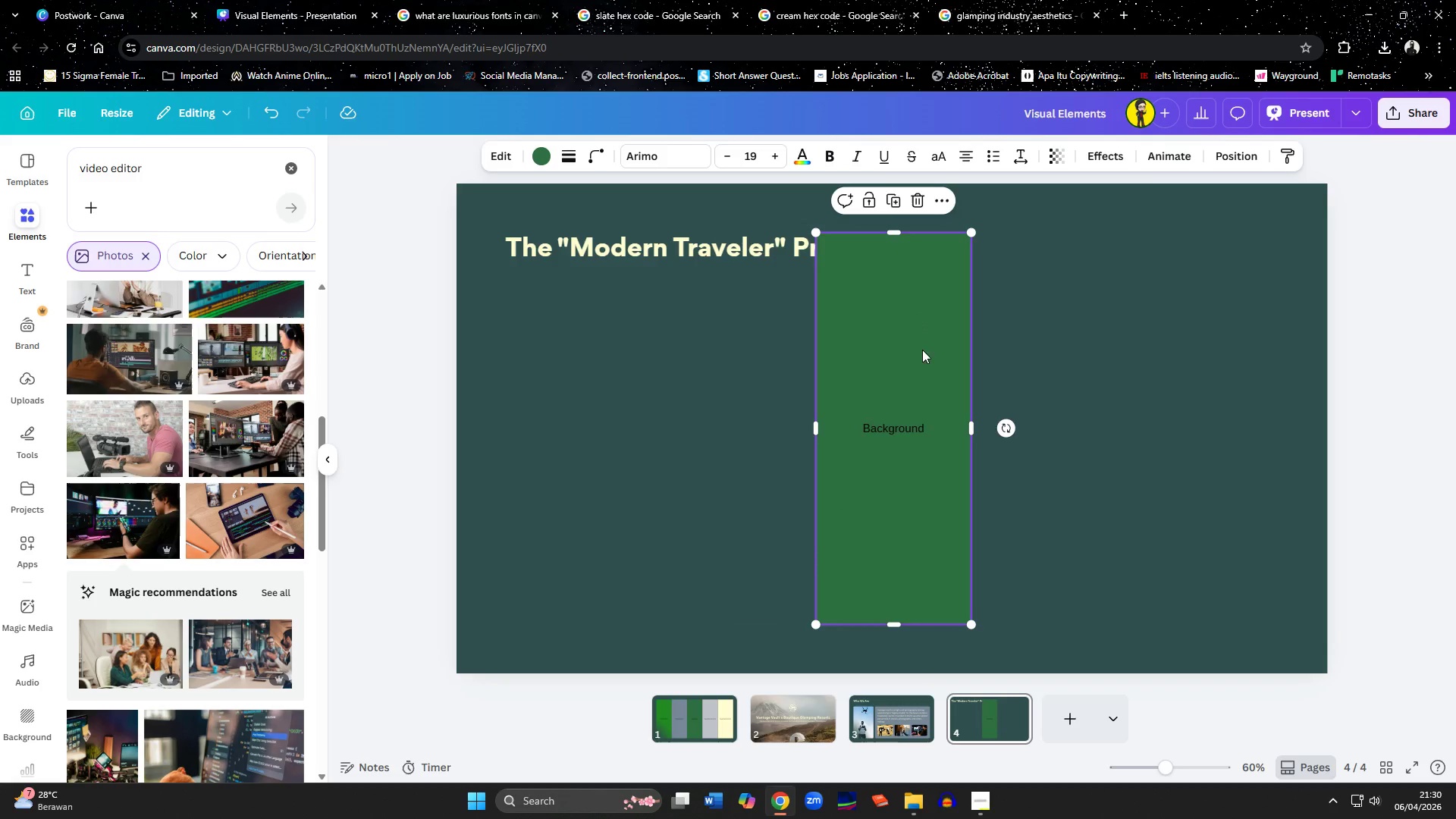 
double_click([916, 435])
 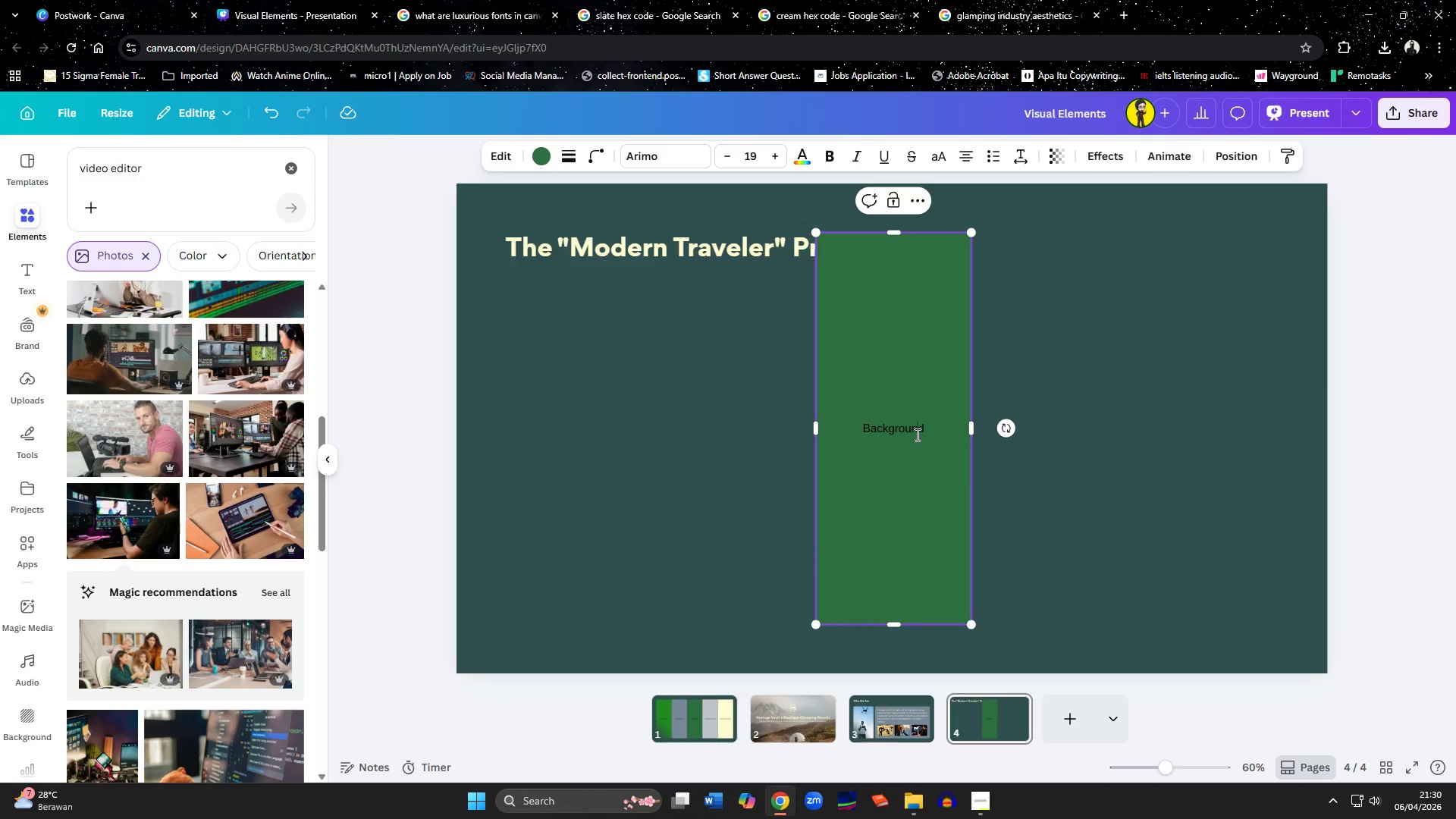 
key(Control+A)
 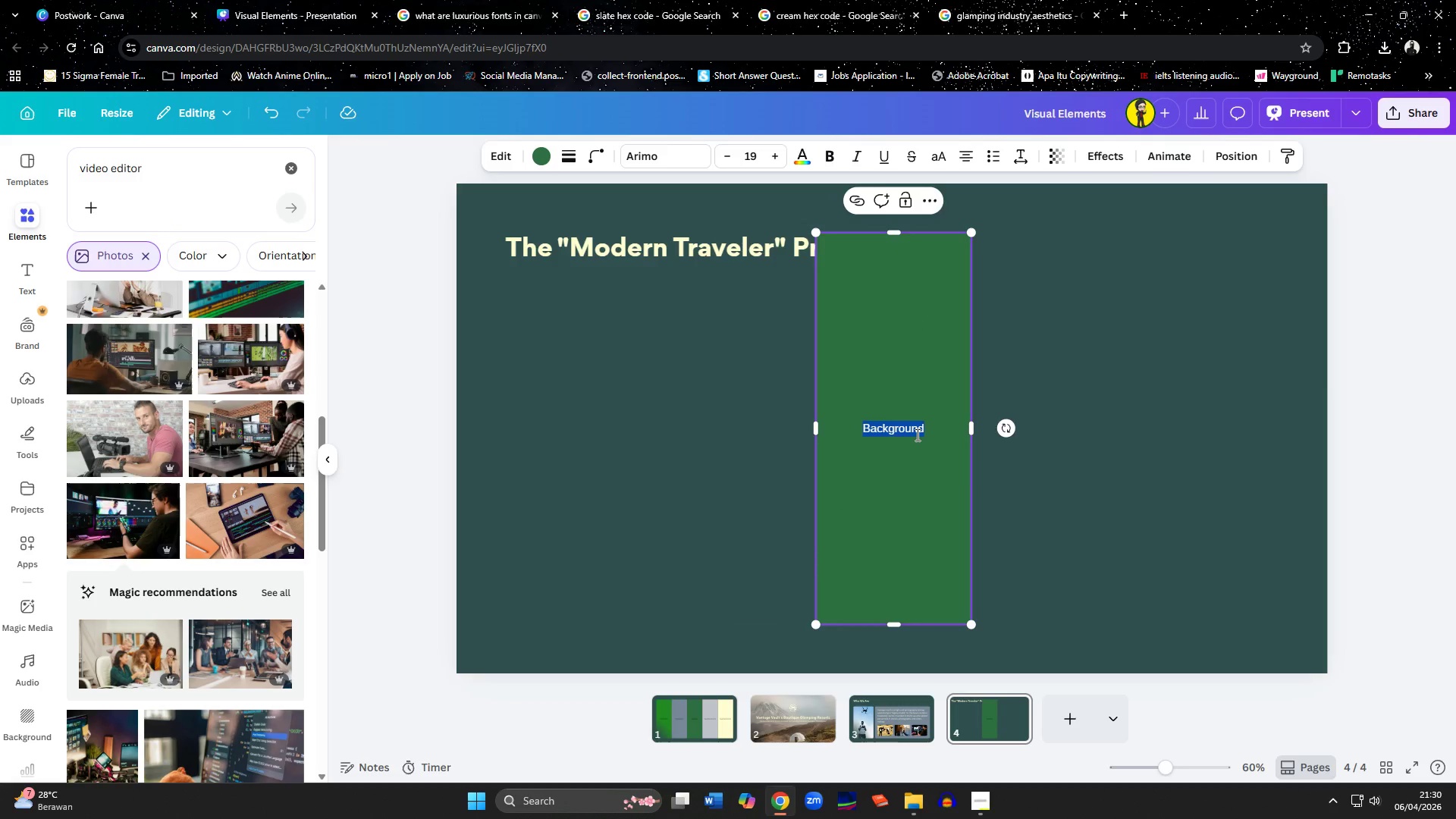 
key(Backspace)
 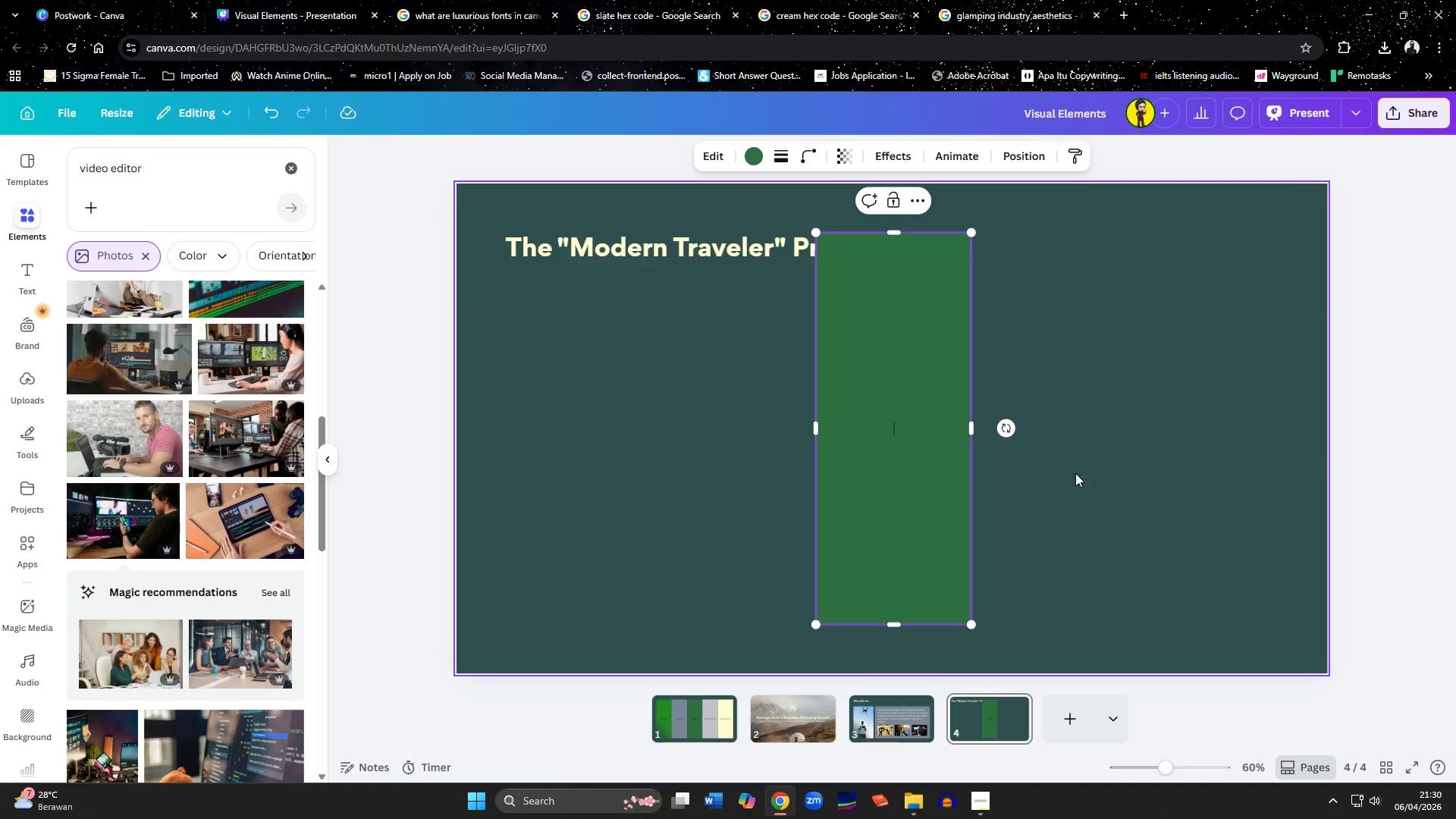 
left_click([1090, 476])
 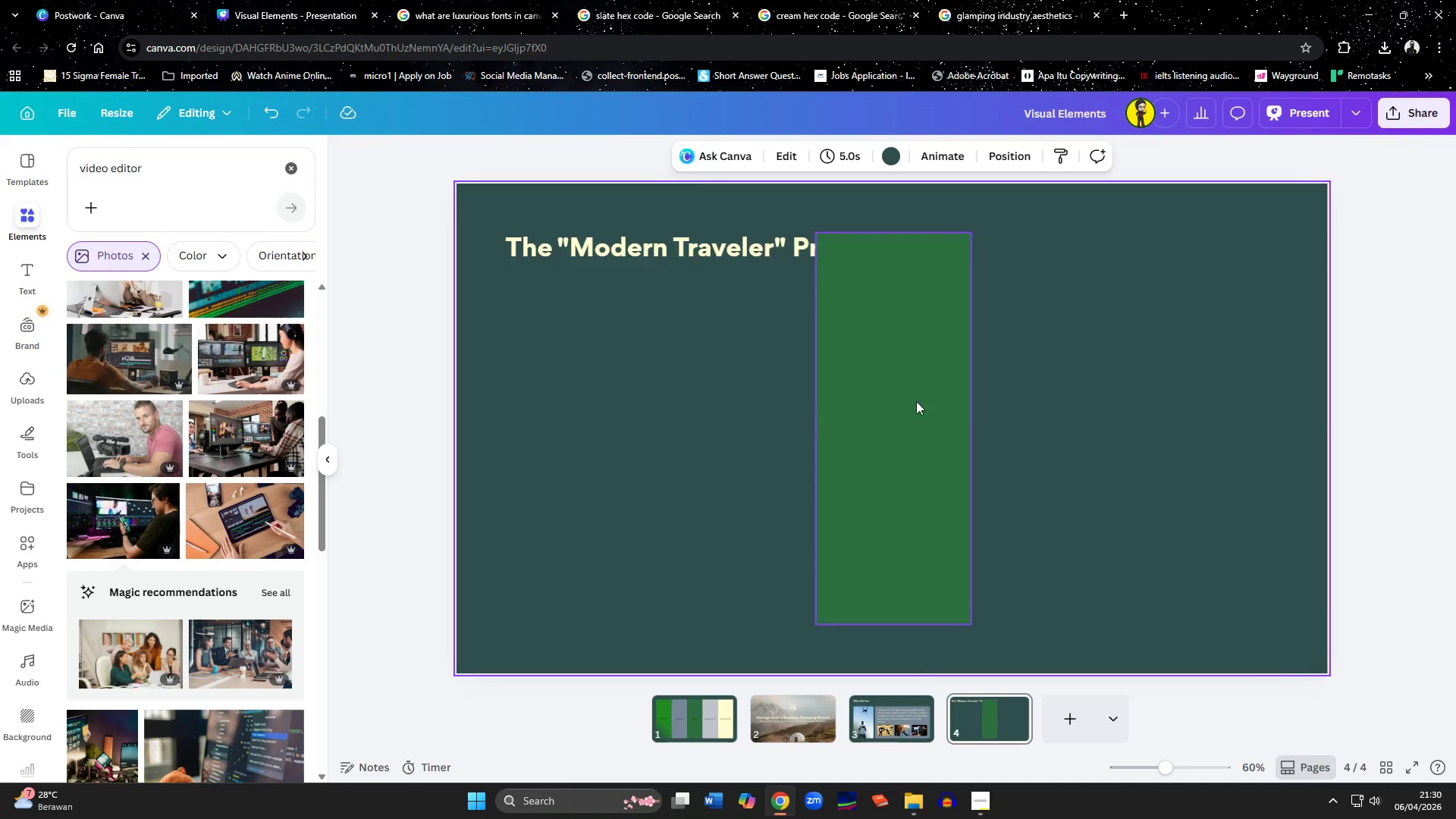 
left_click_drag(start_coordinate=[908, 396], to_coordinate=[601, 437])
 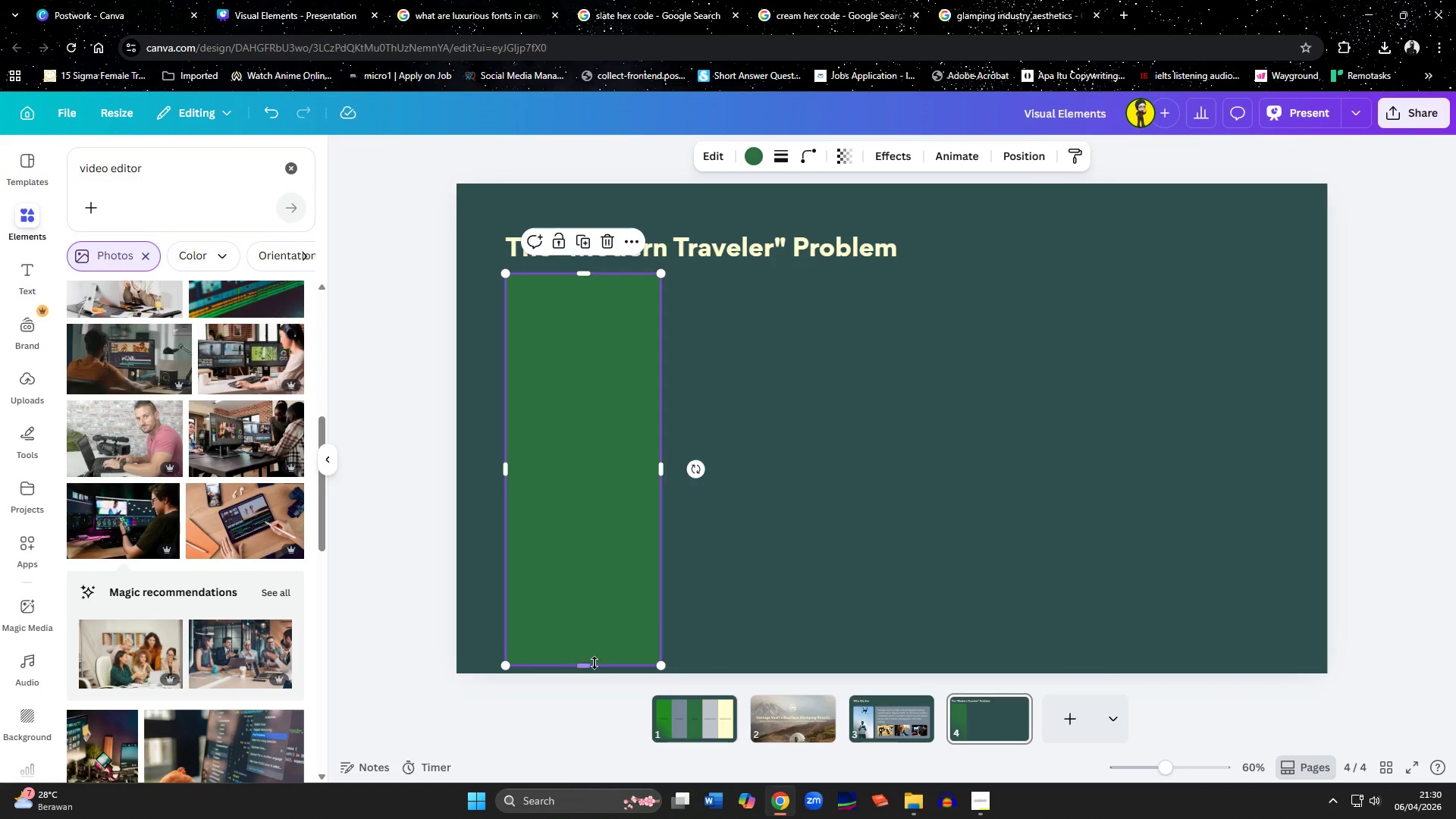 
left_click_drag(start_coordinate=[588, 661], to_coordinate=[598, 610])
 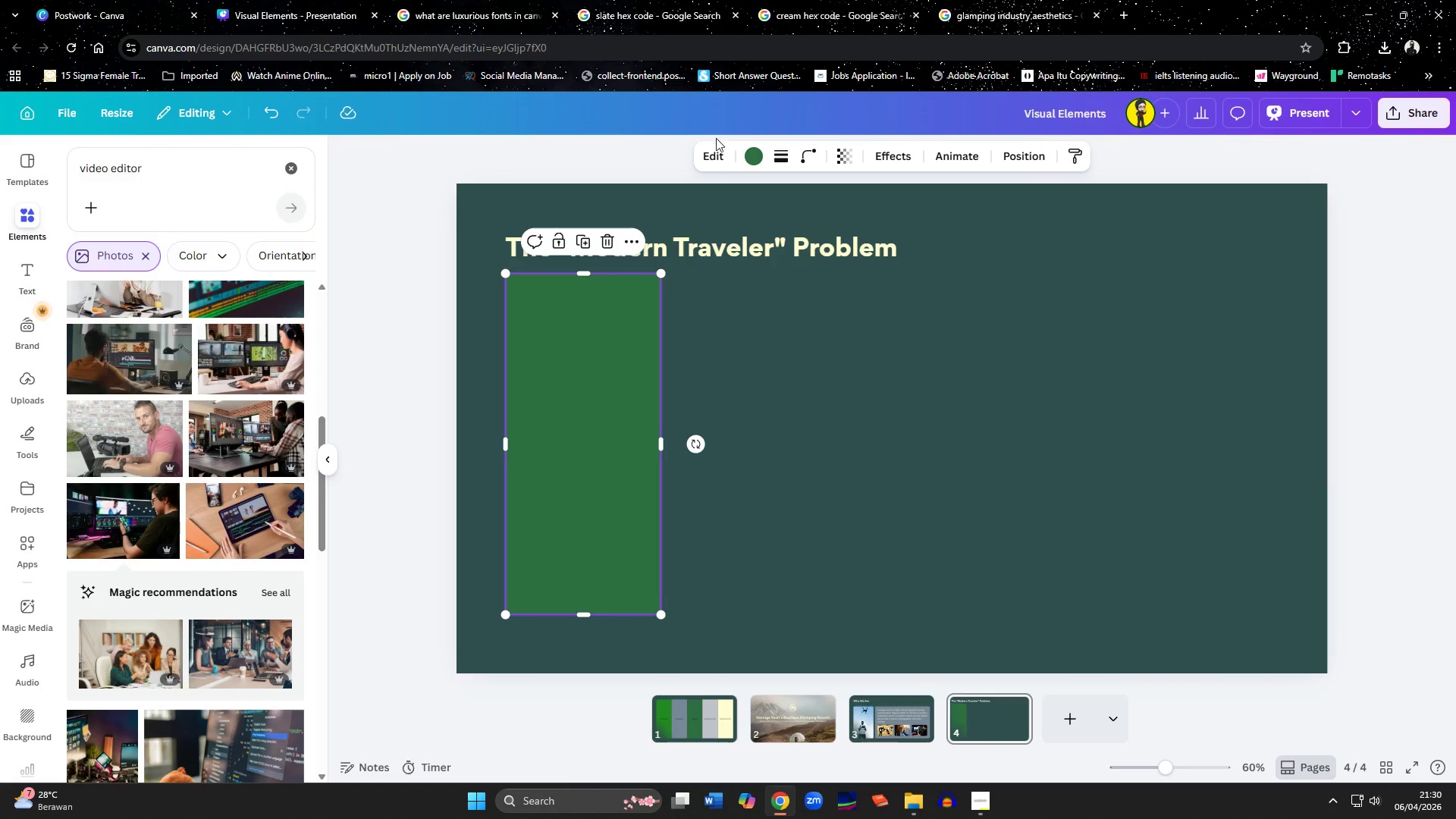 
left_click([715, 165])
 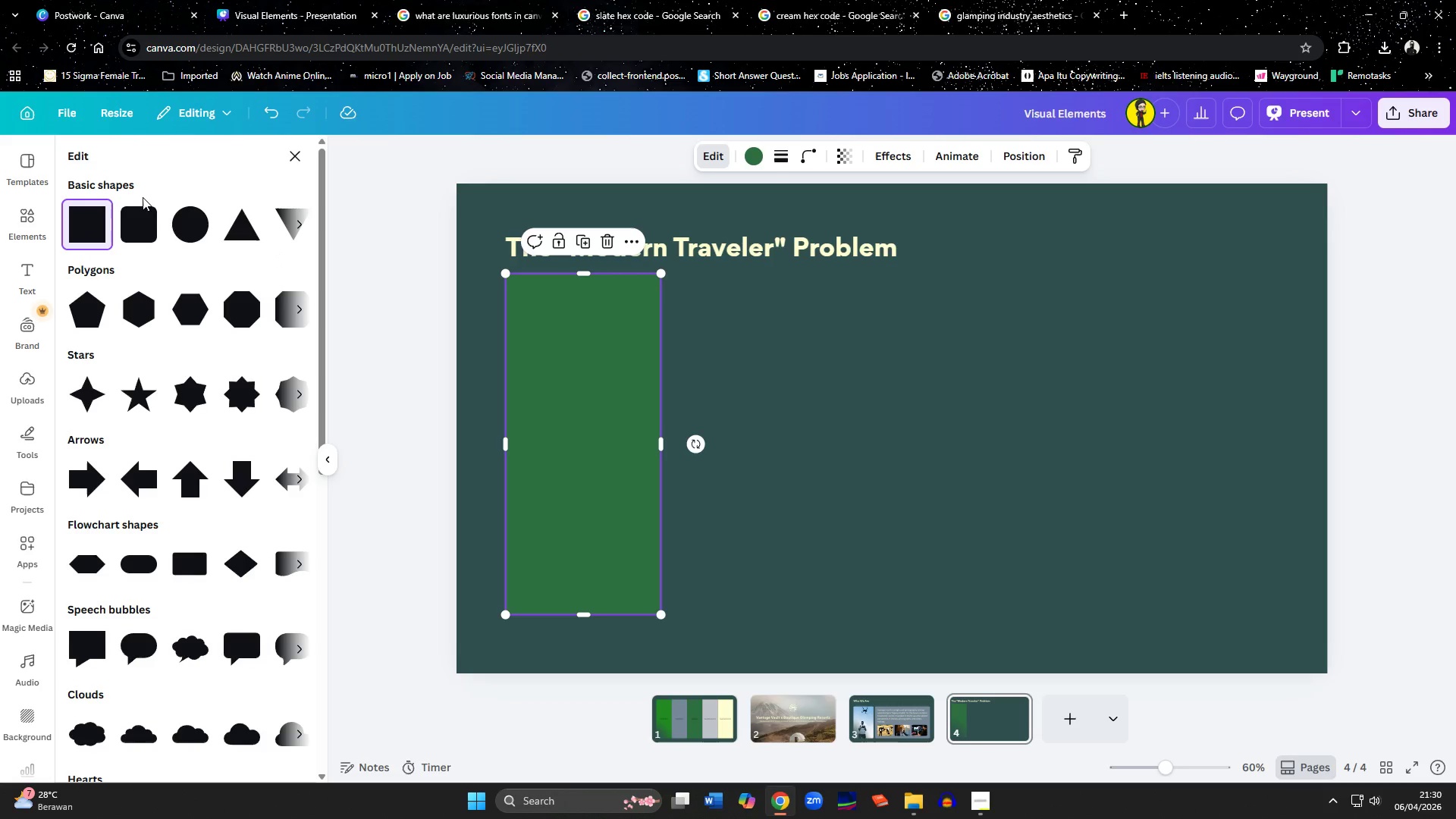 
left_click([176, 228])
 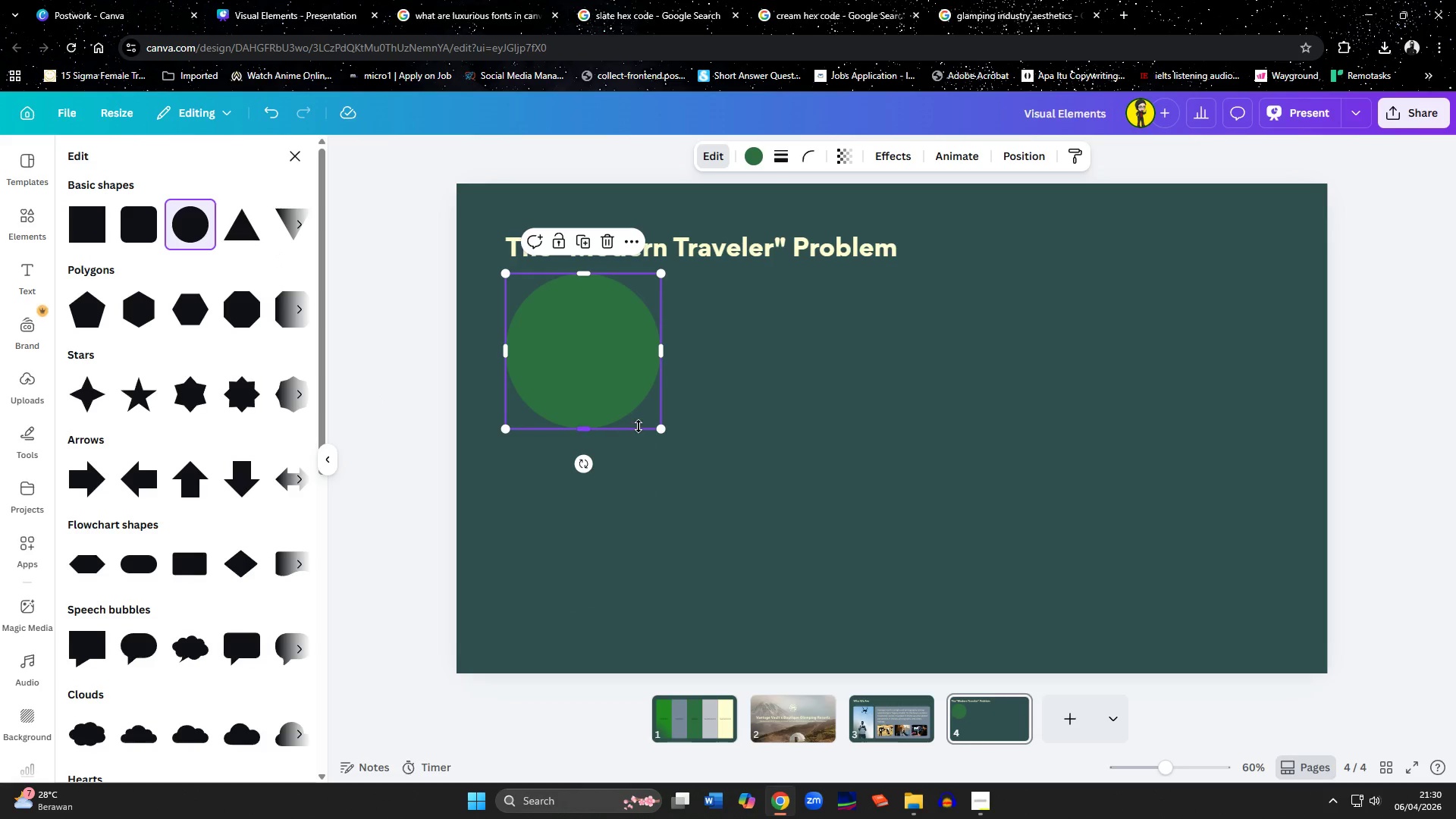 
left_click_drag(start_coordinate=[661, 430], to_coordinate=[835, 656])
 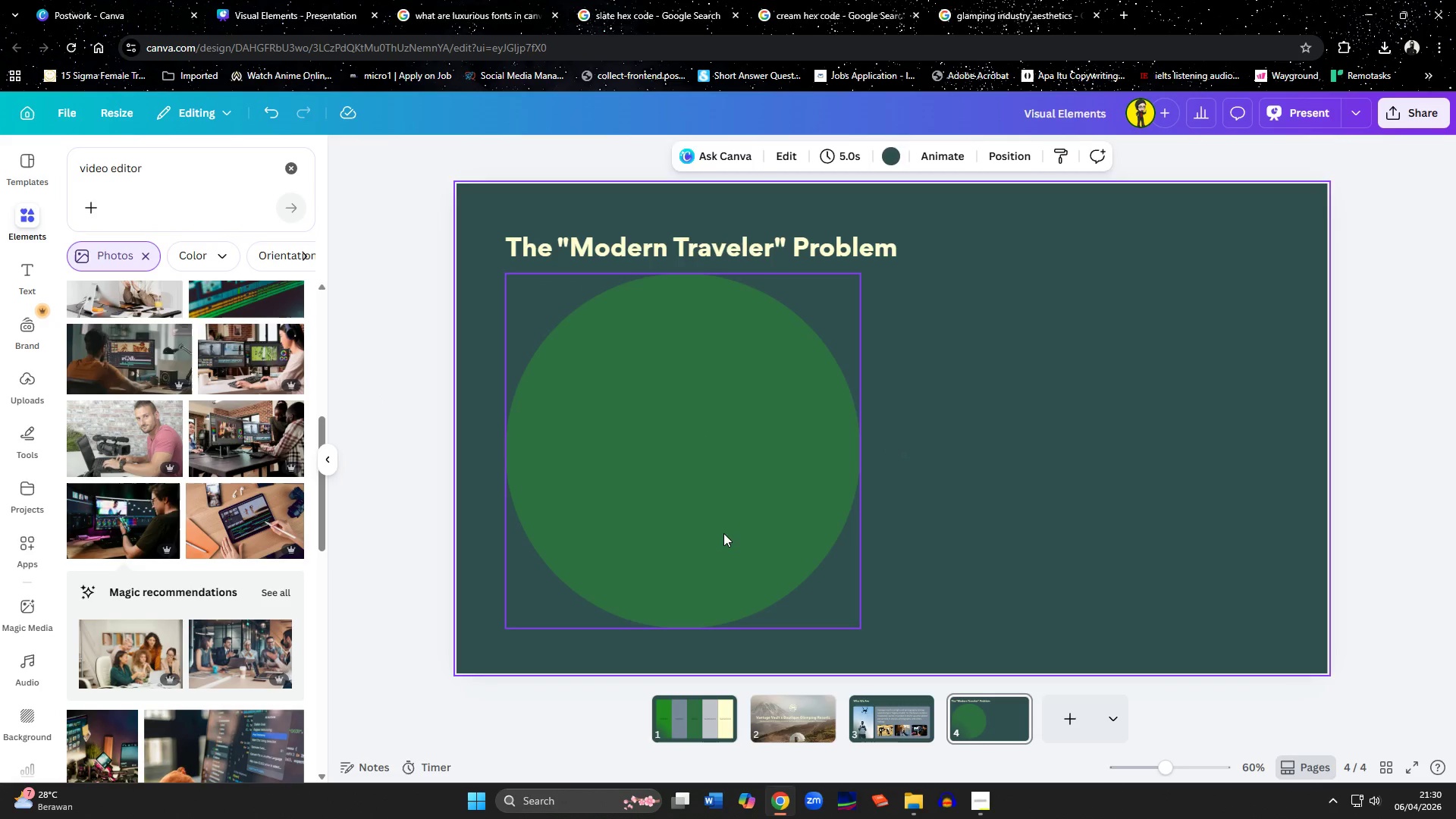 
left_click([835, 656])
 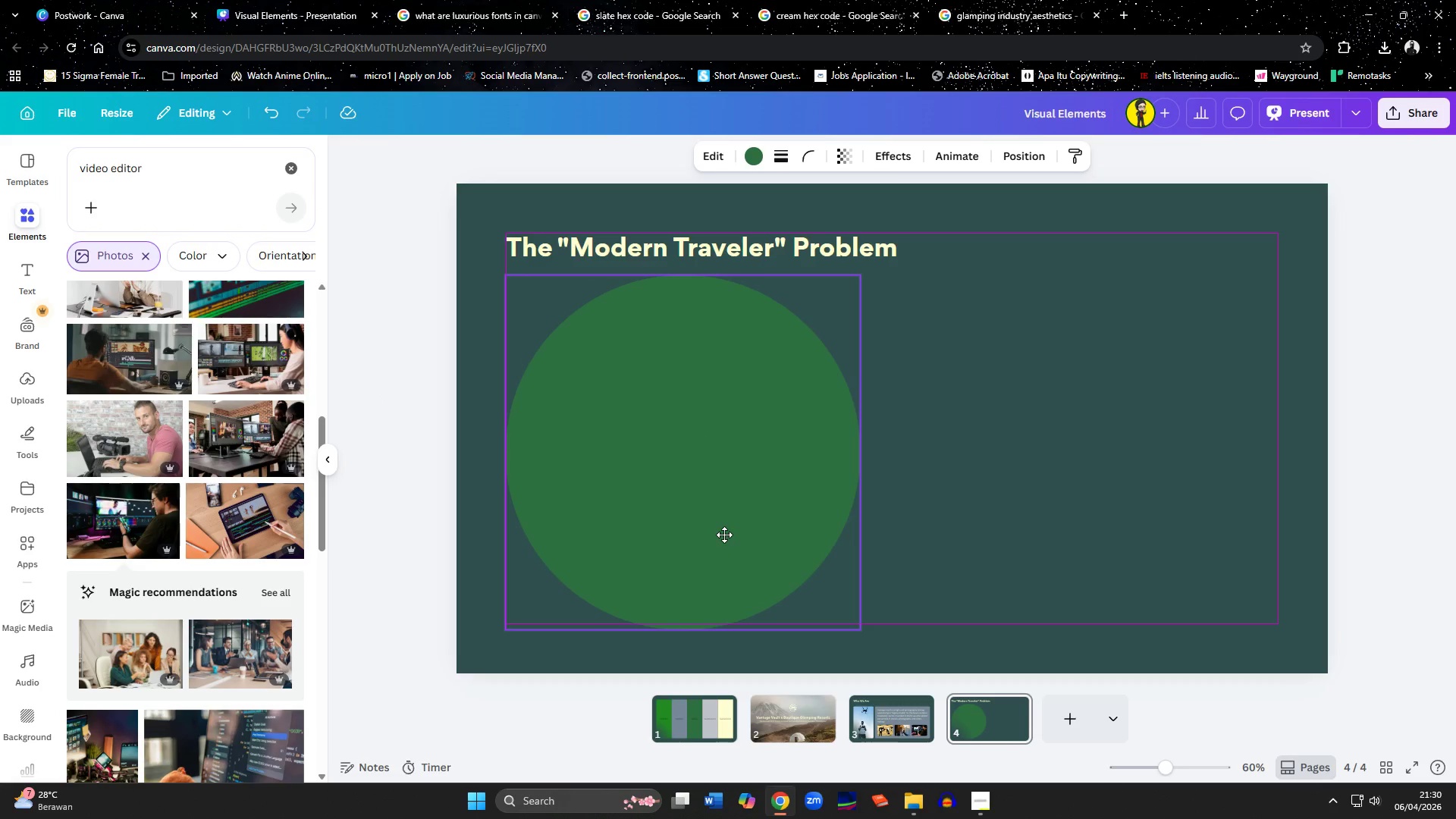 
left_click_drag(start_coordinate=[862, 632], to_coordinate=[855, 622])
 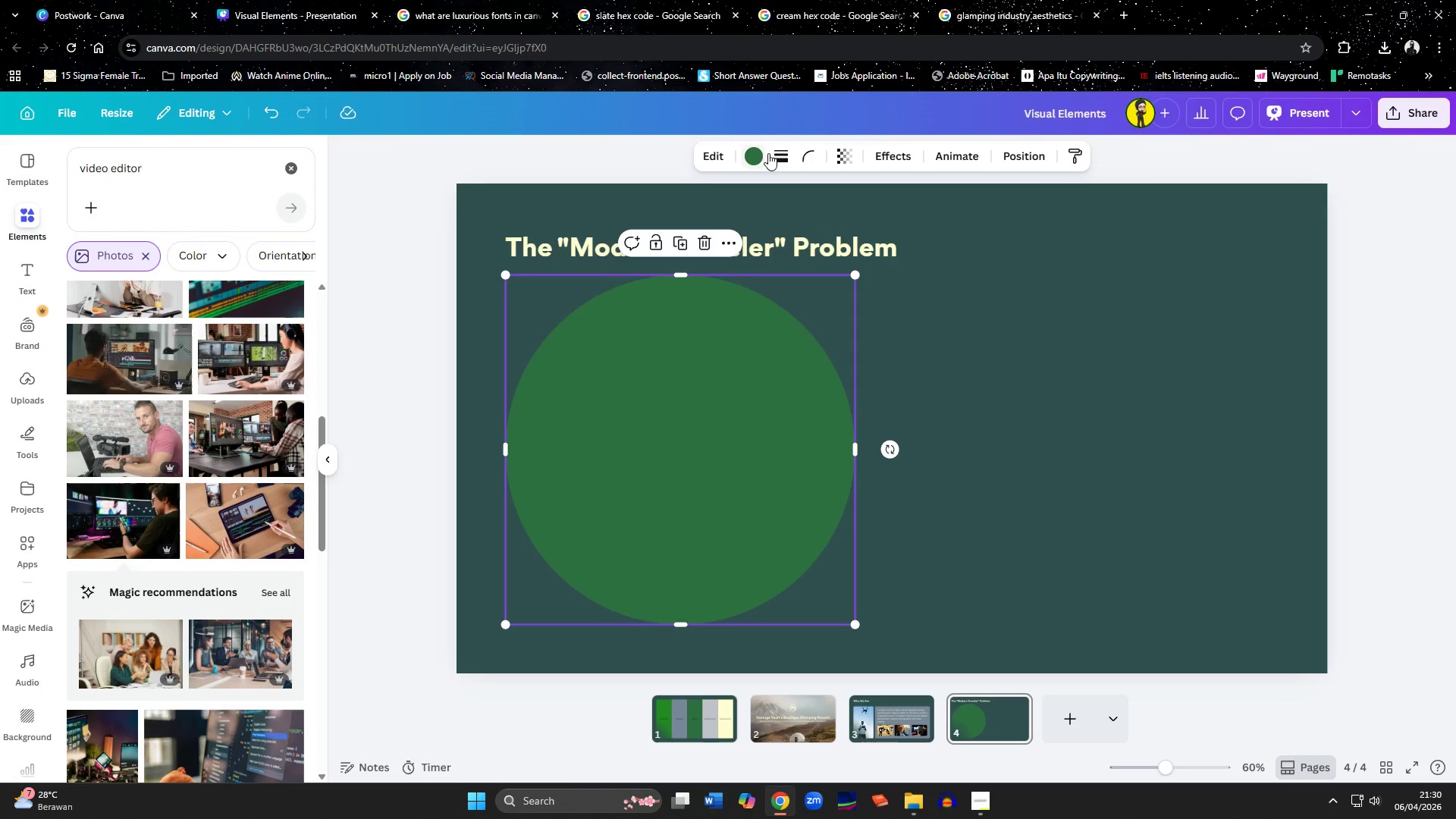 
left_click([843, 147])
 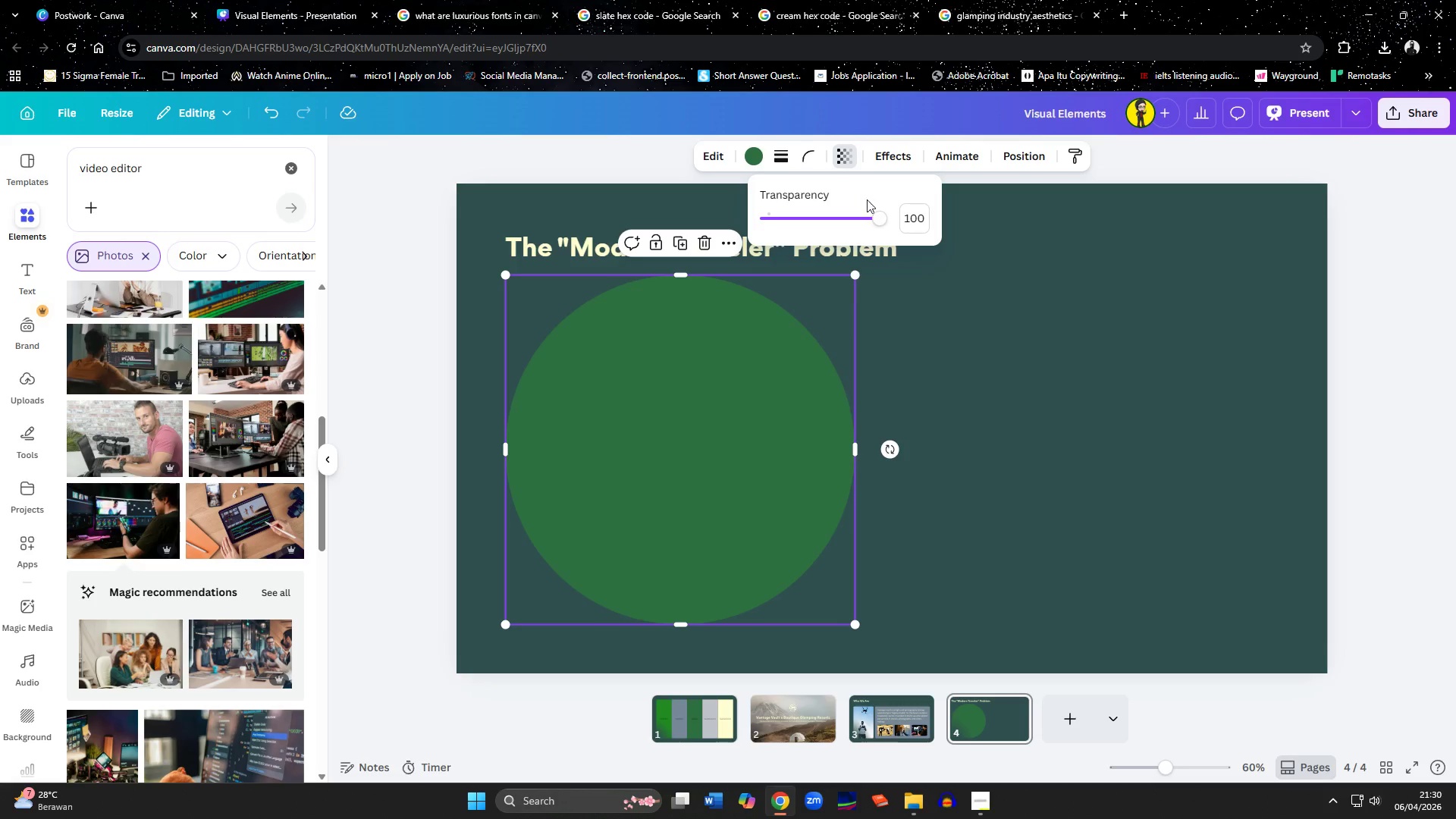 
left_click_drag(start_coordinate=[879, 215], to_coordinate=[824, 235])
 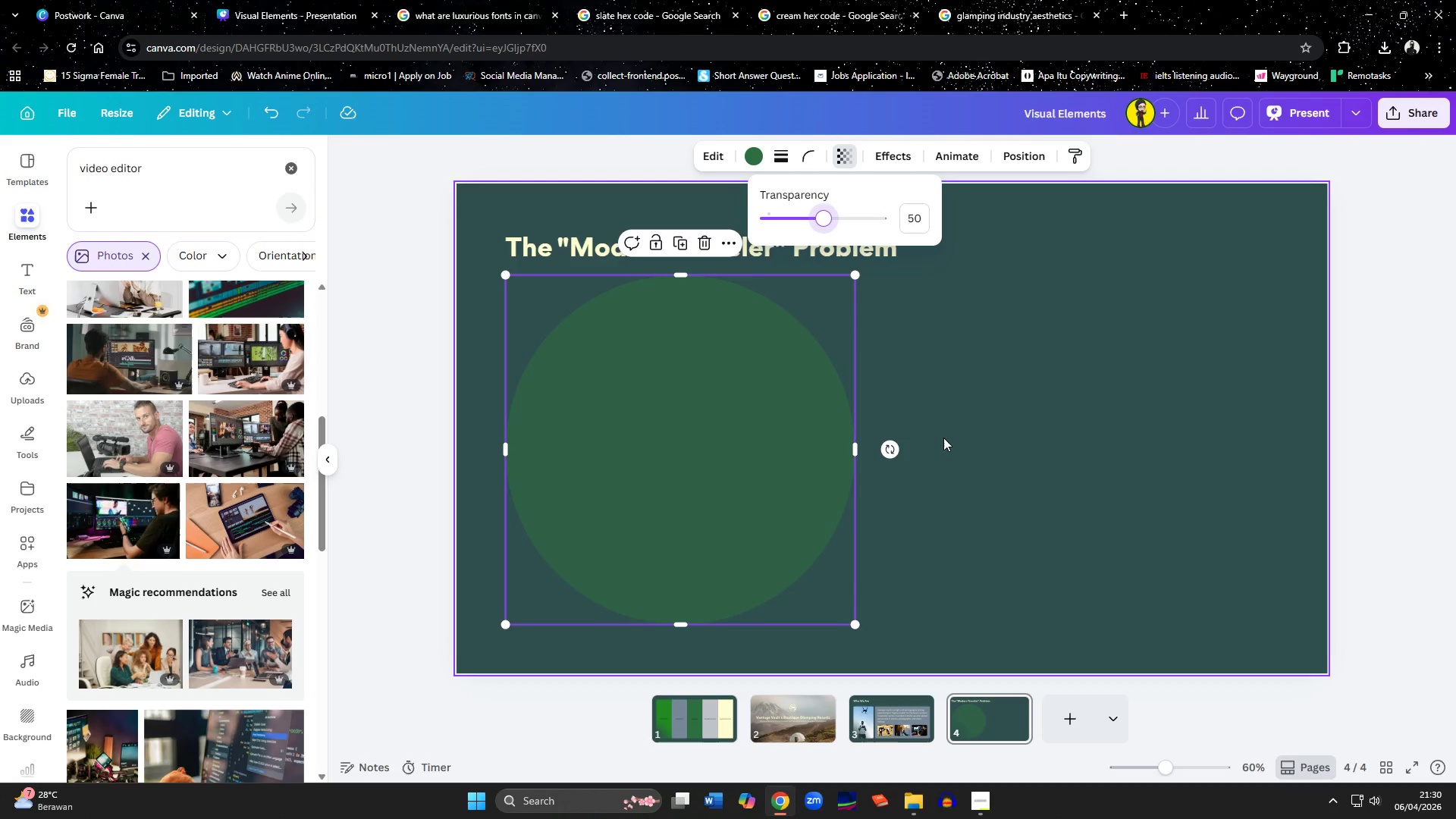 
left_click([988, 500])
 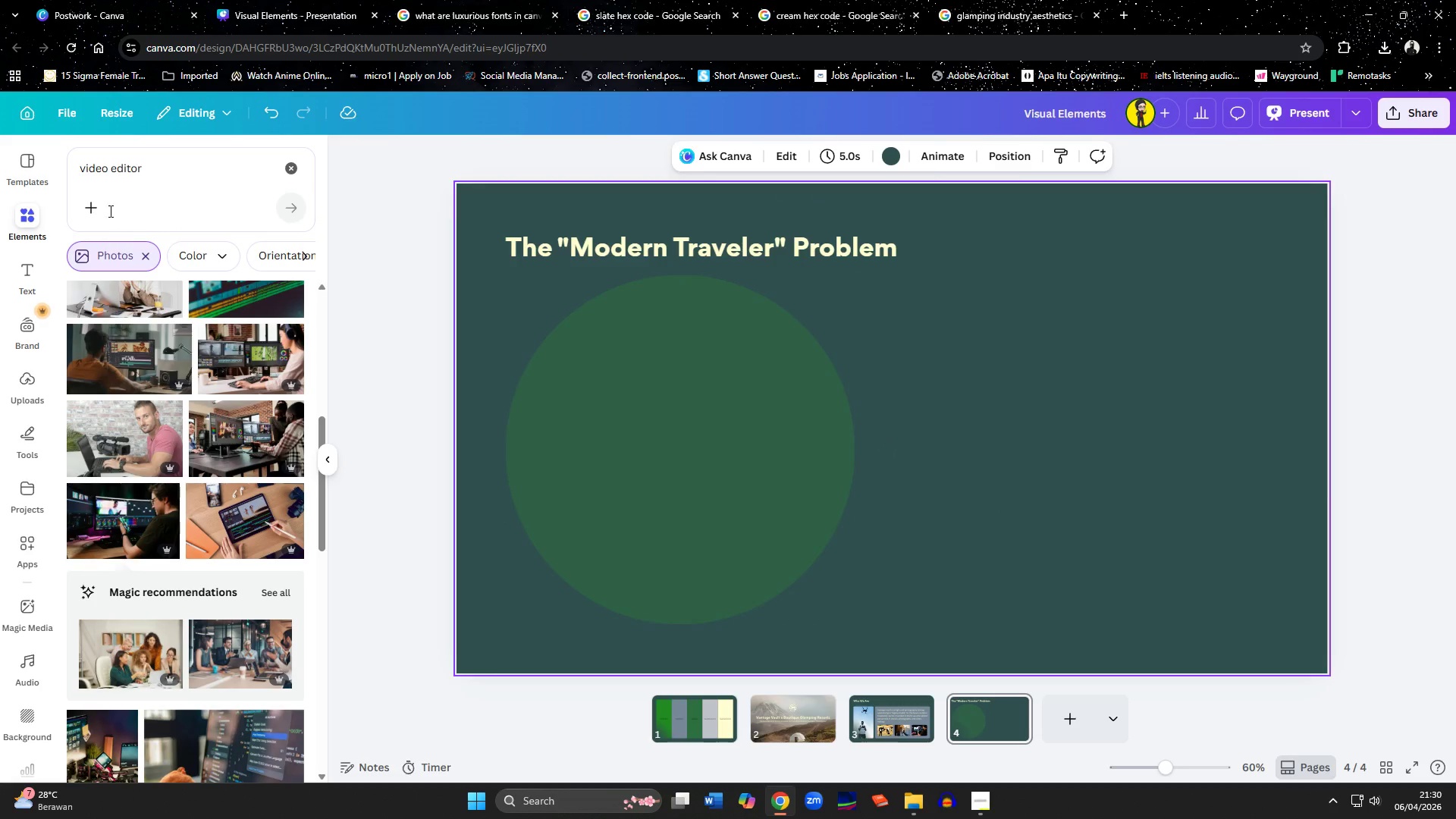 
left_click_drag(start_coordinate=[143, 163], to_coordinate=[21, 158])
 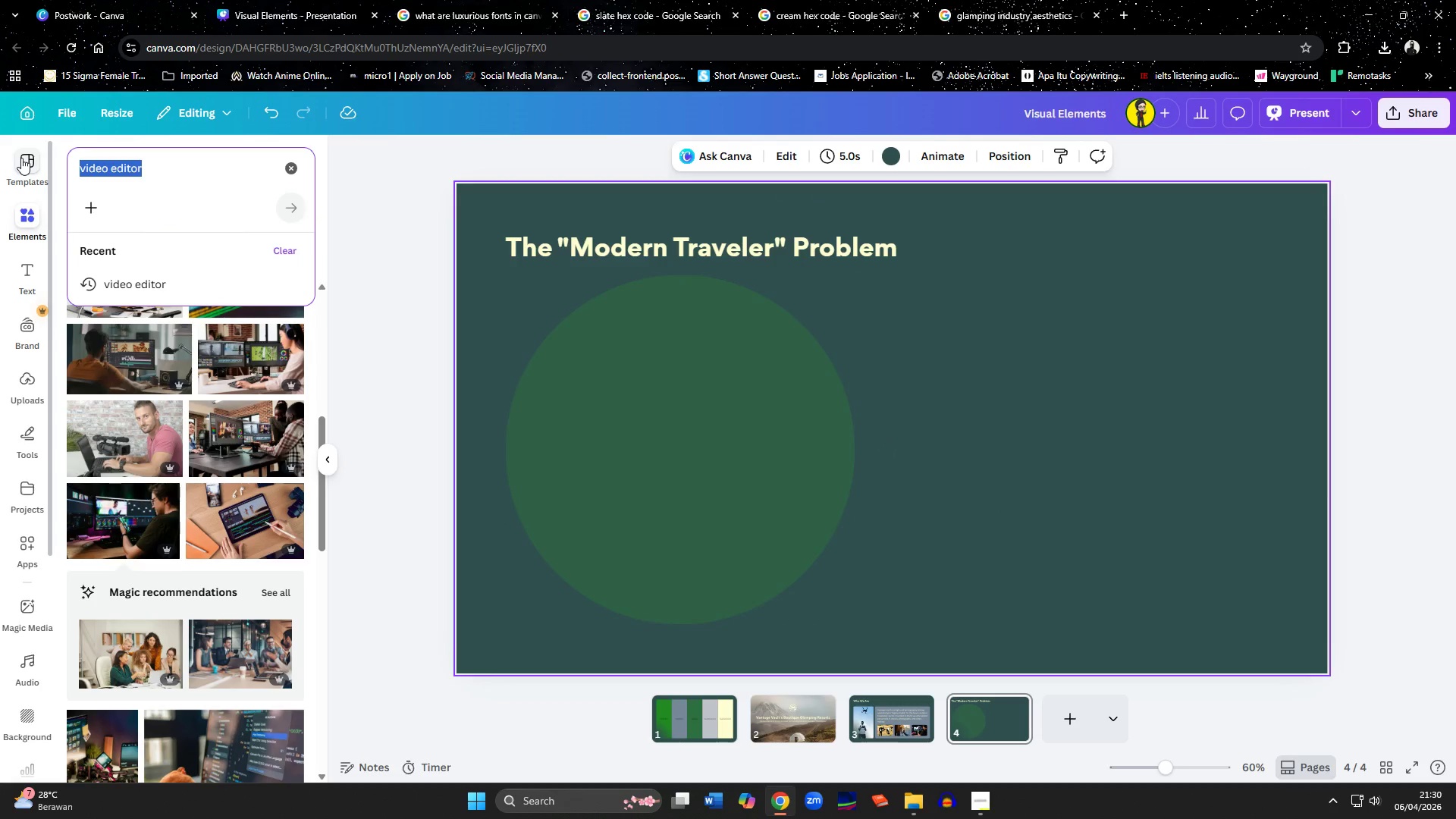 
type(social media content)
 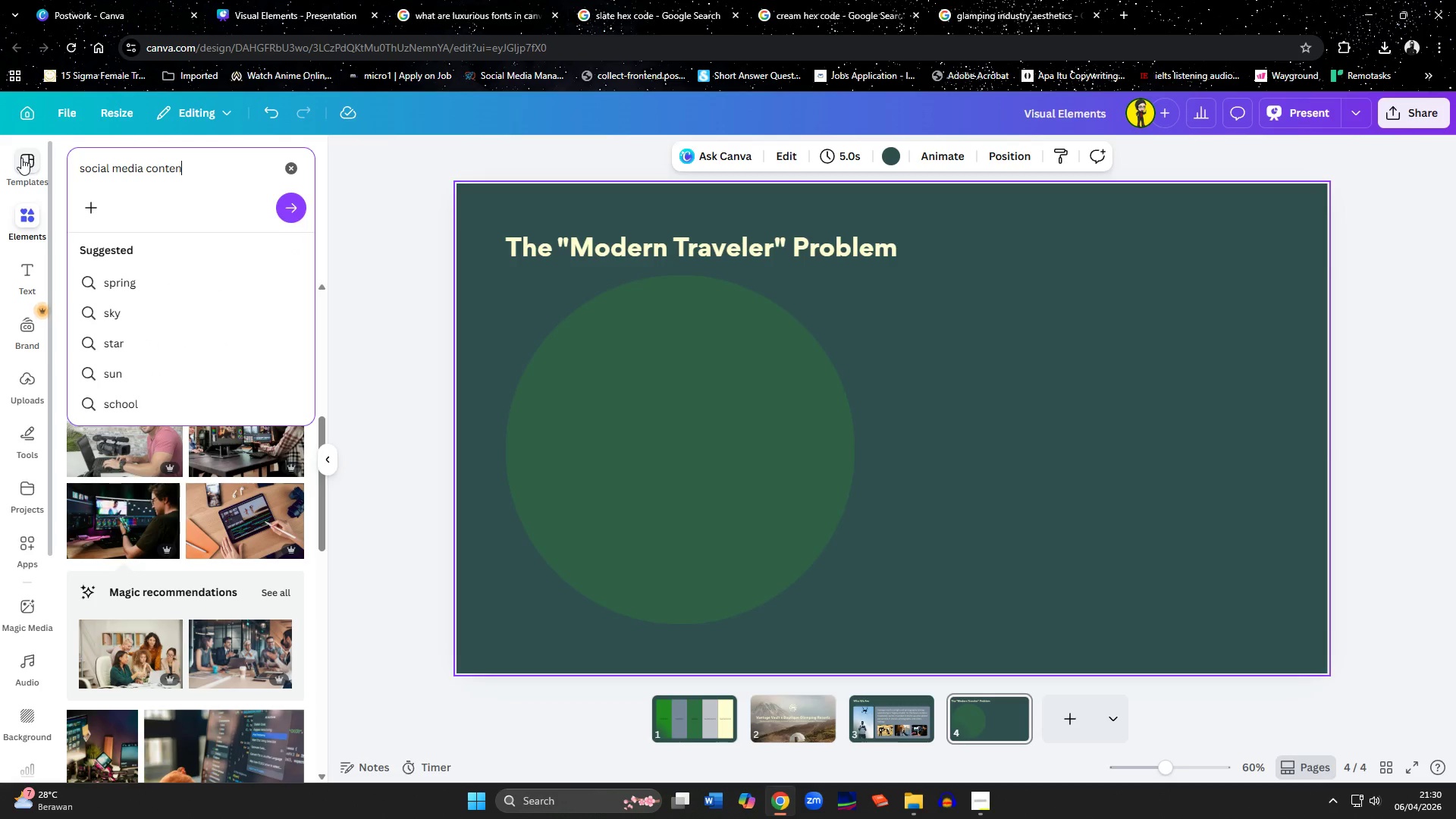 
key(Enter)
 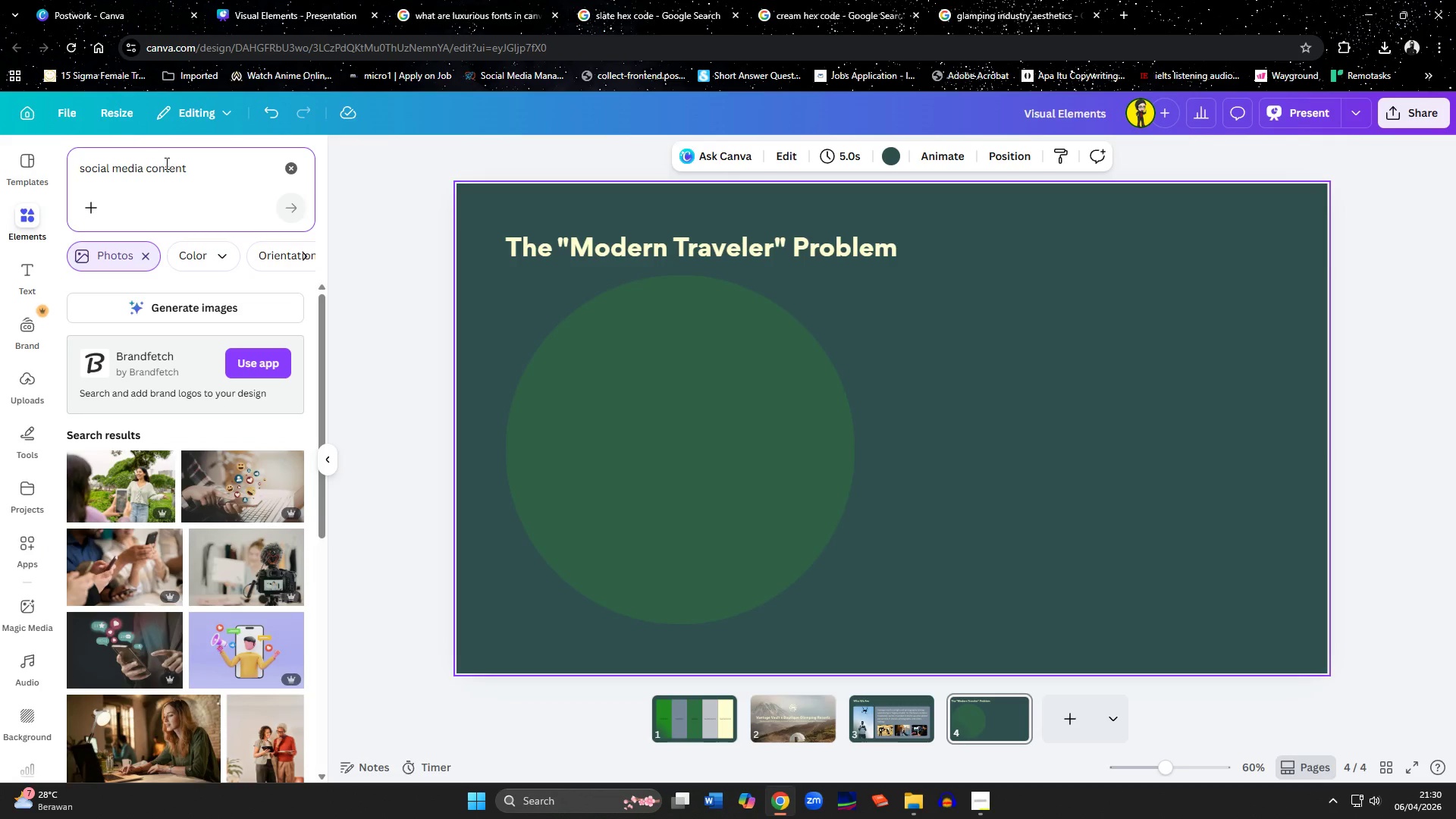 
left_click([151, 152])
 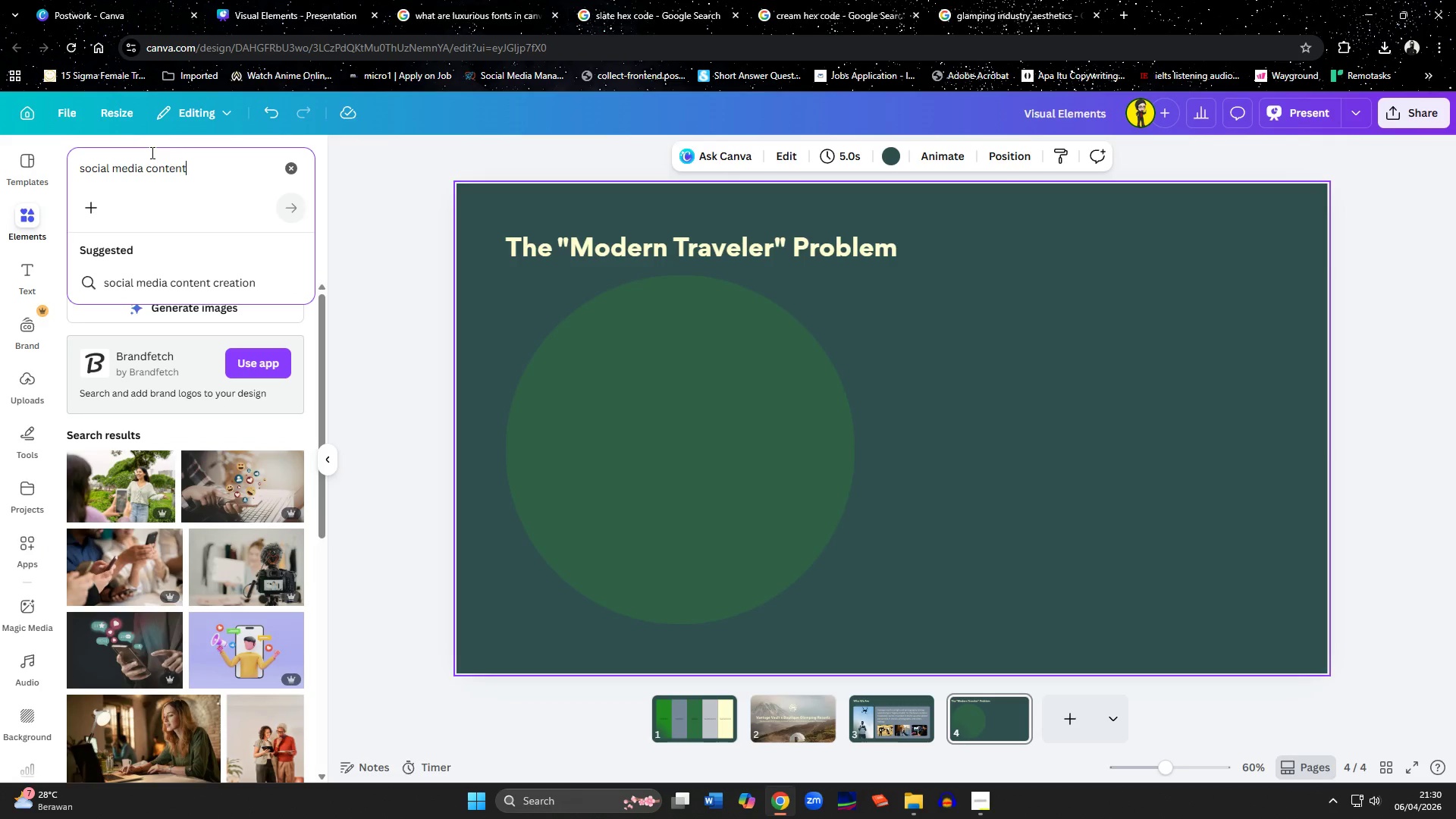 
key(ArrowLeft)
 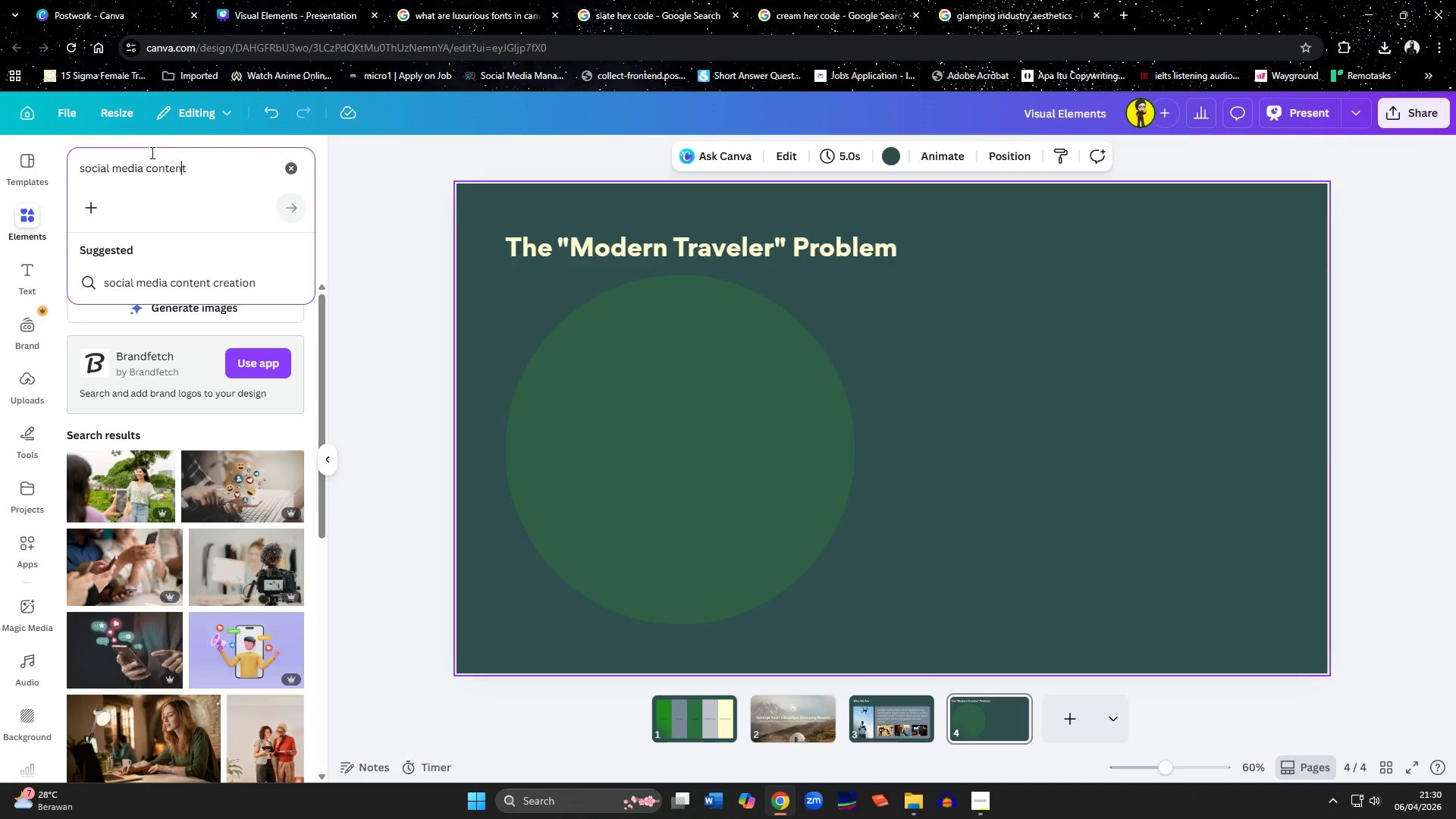 
key(ArrowLeft)
 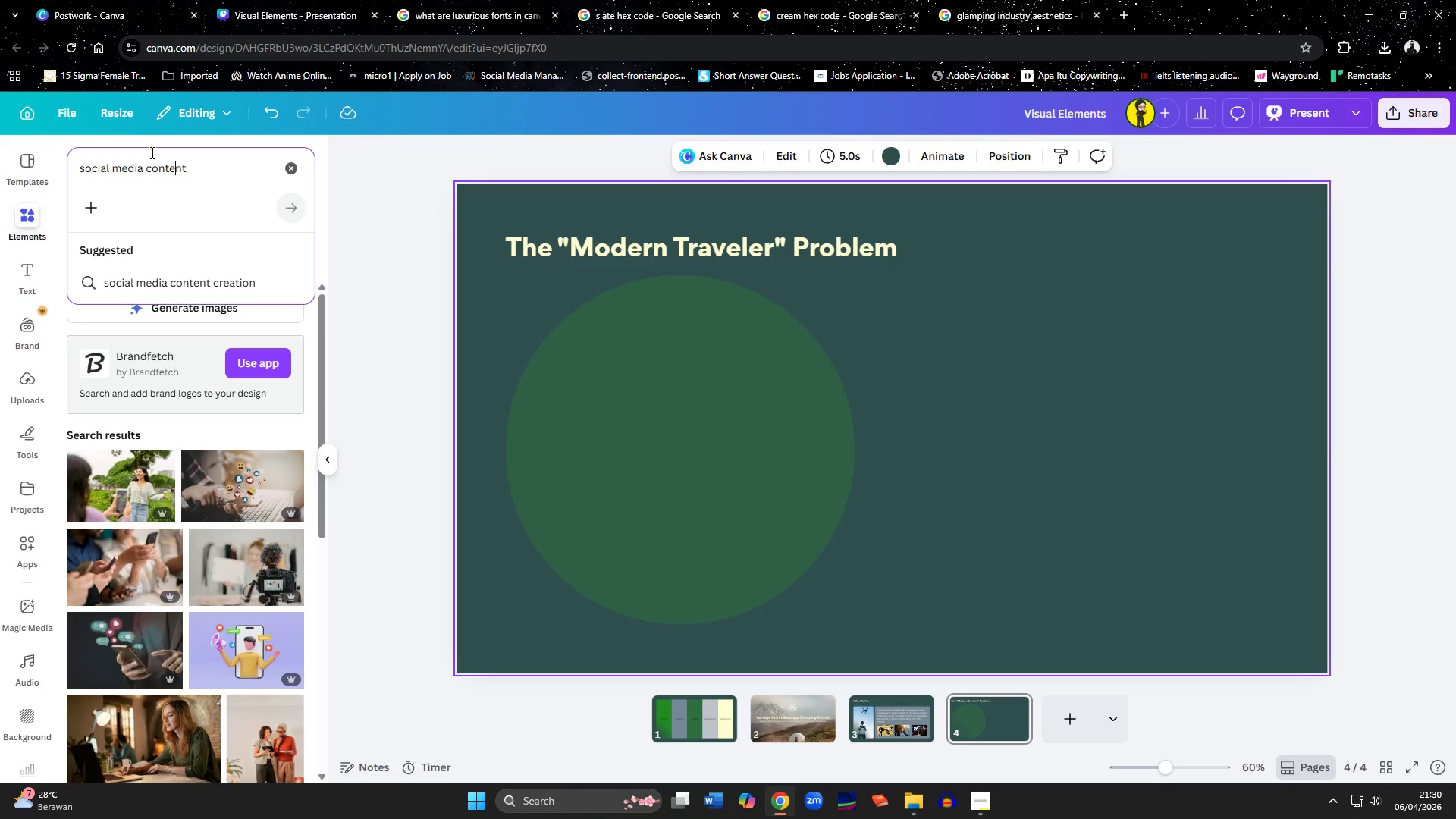 
key(ArrowLeft)
 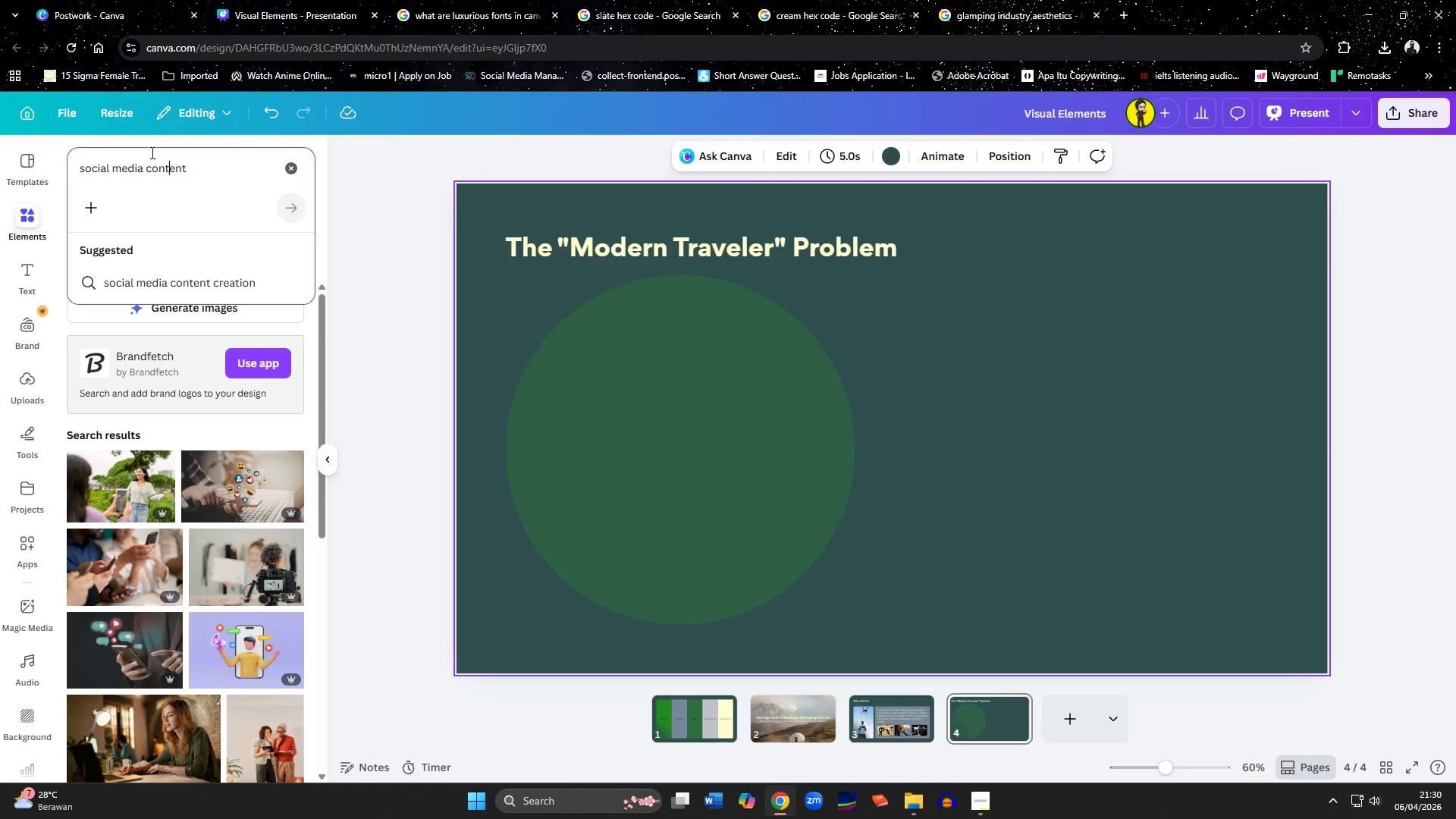 
key(ArrowLeft)
 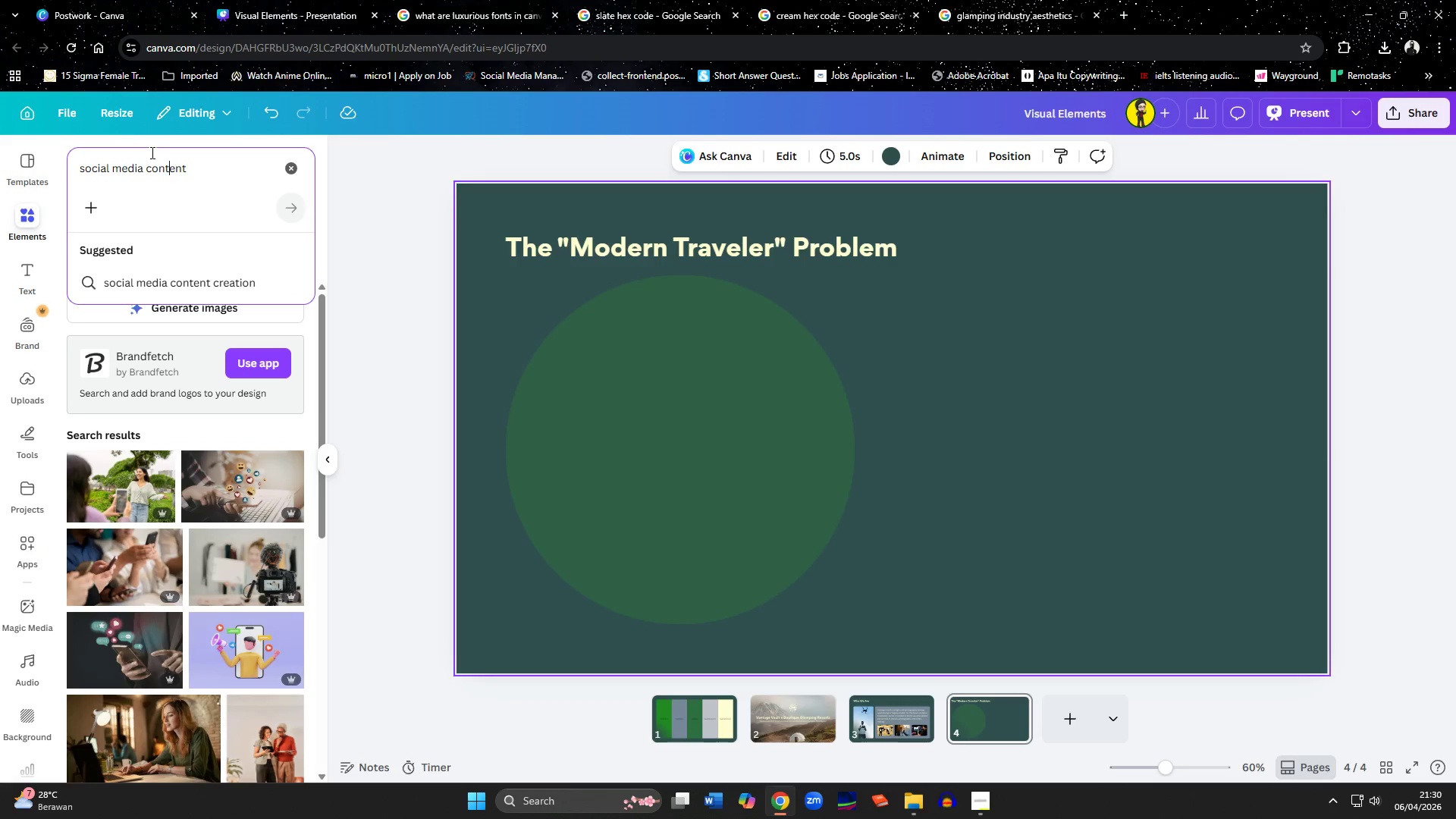 
key(ArrowLeft)
 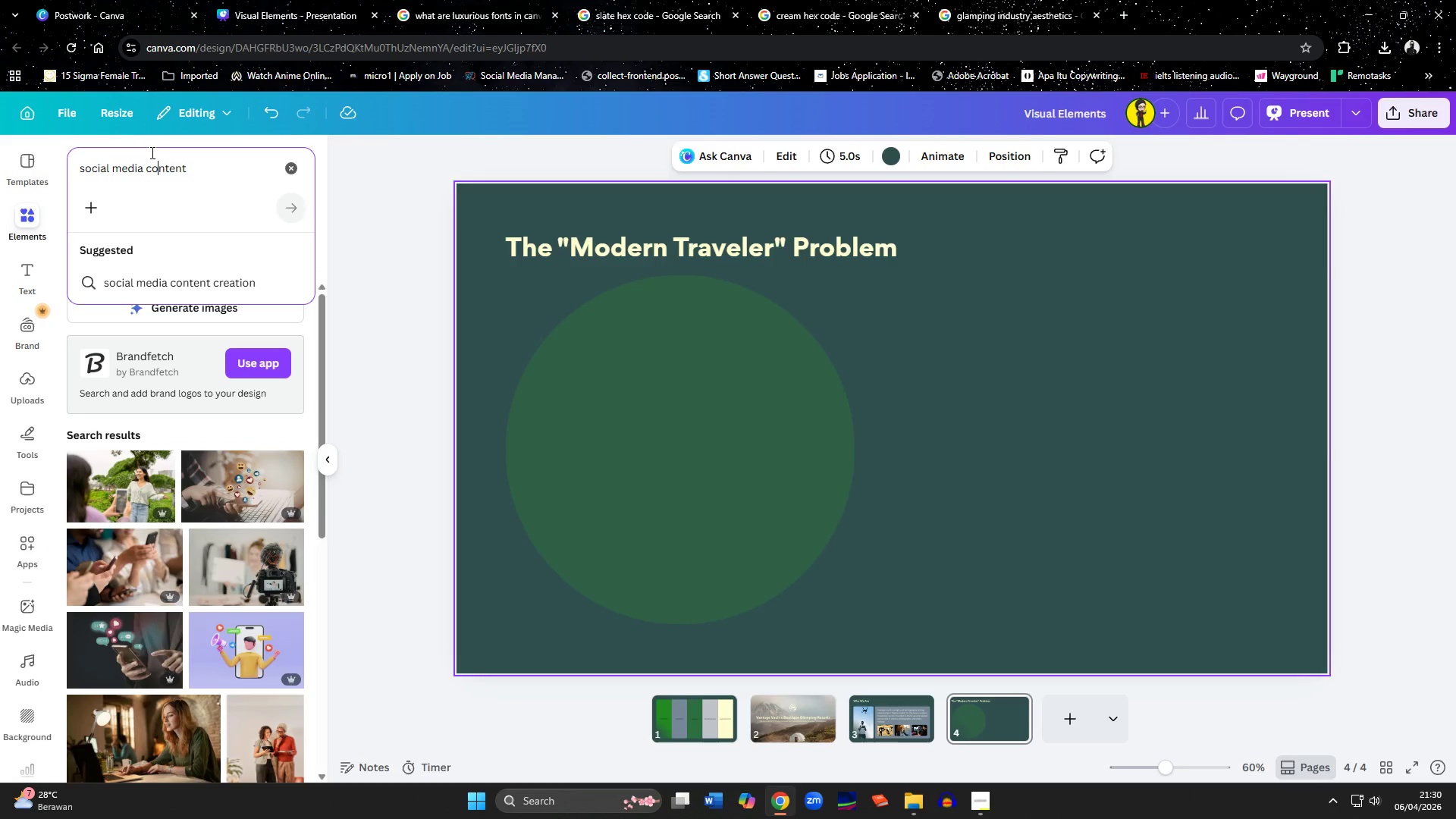 
key(ArrowLeft)
 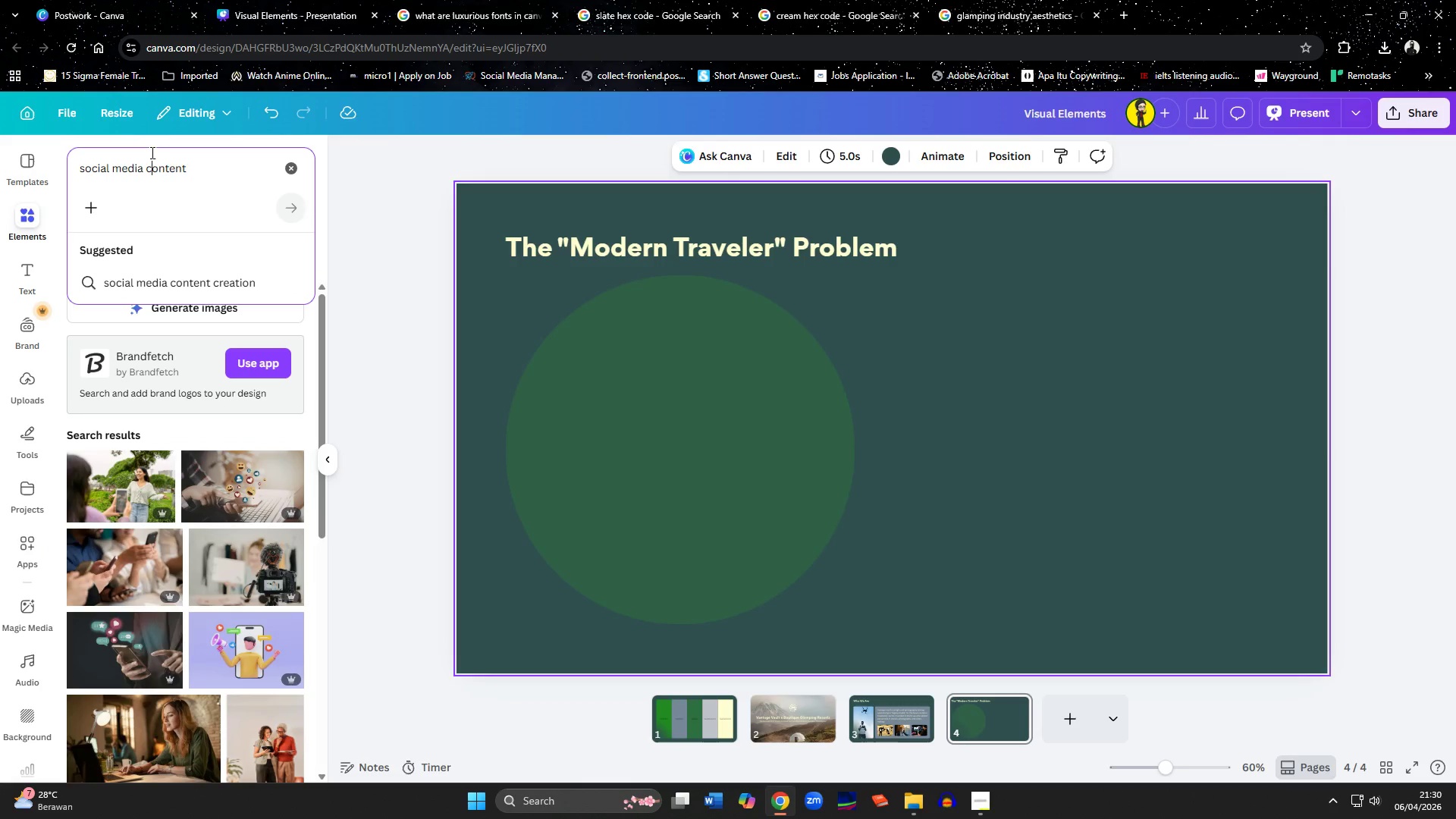 
key(ArrowLeft)
 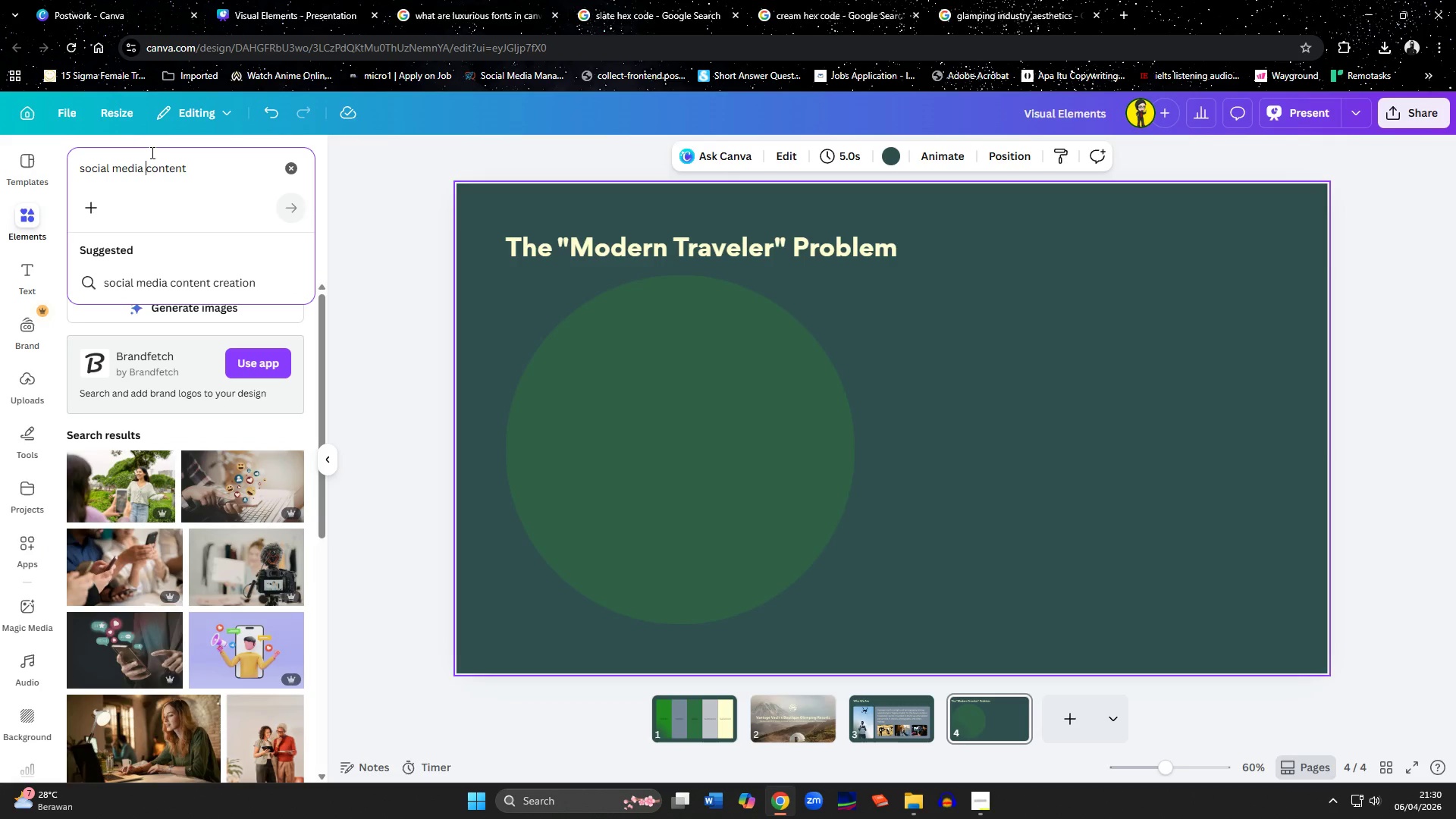 
type(travel)
 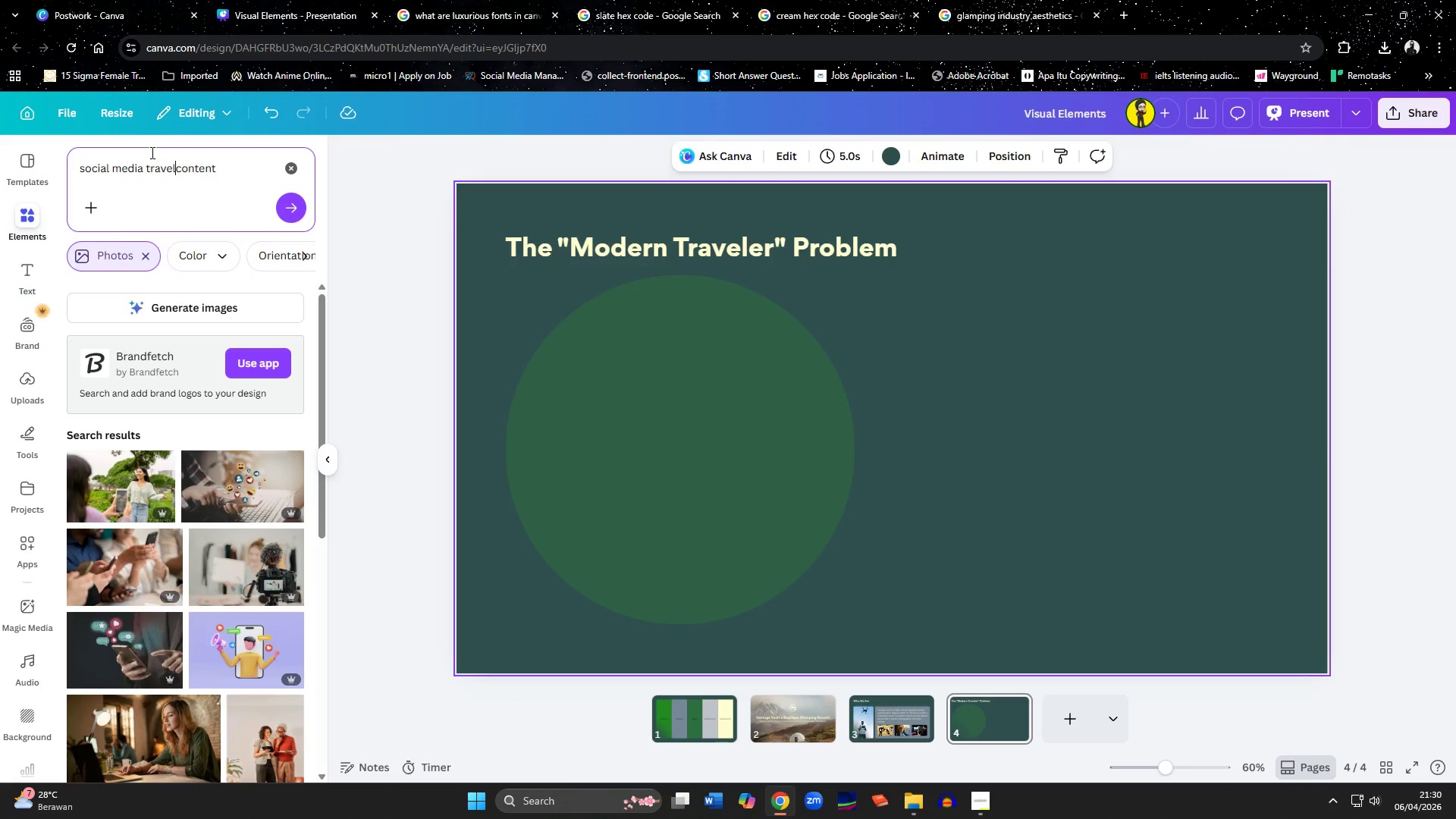 
key(Enter)
 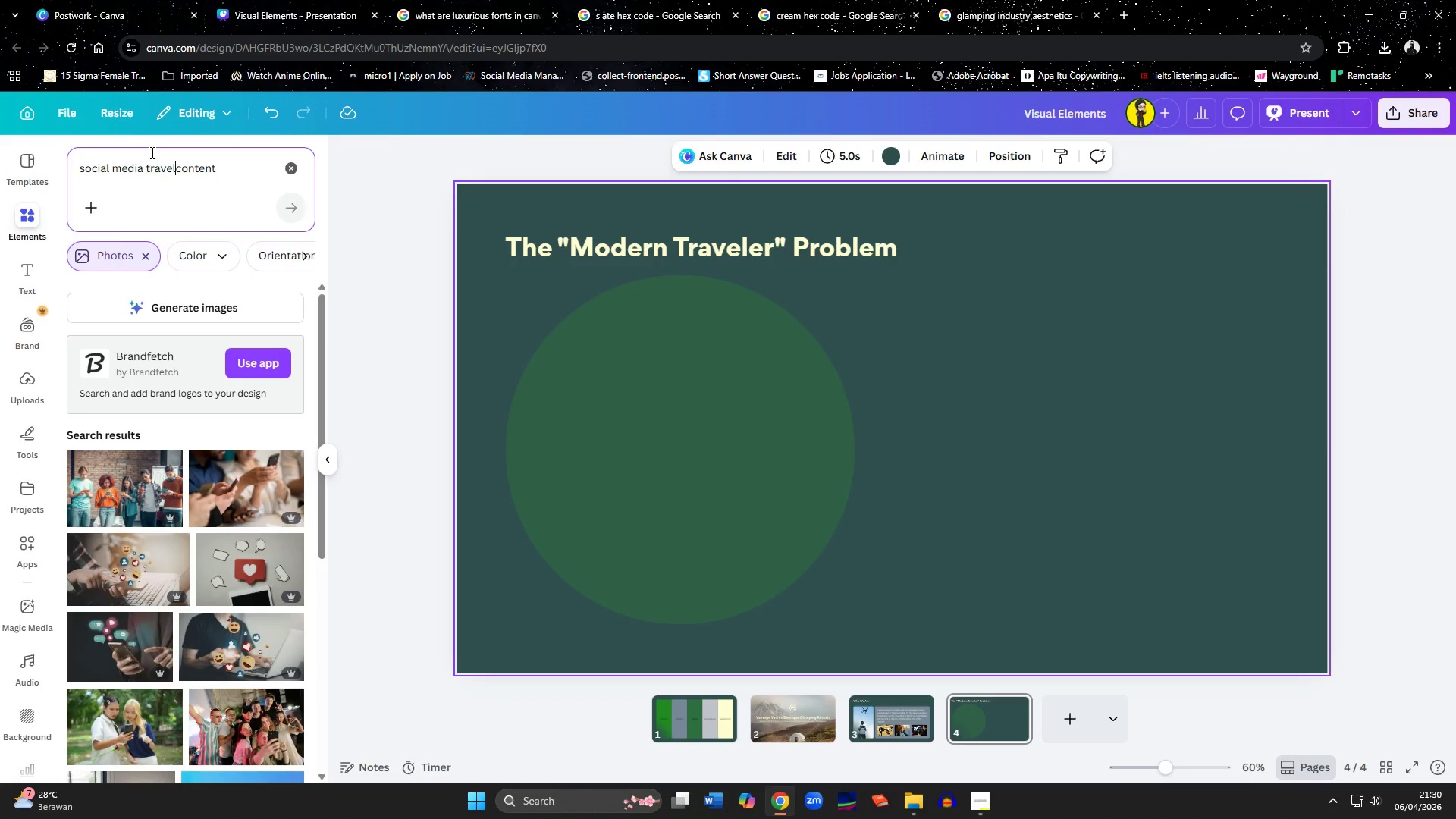 
key(Space)
 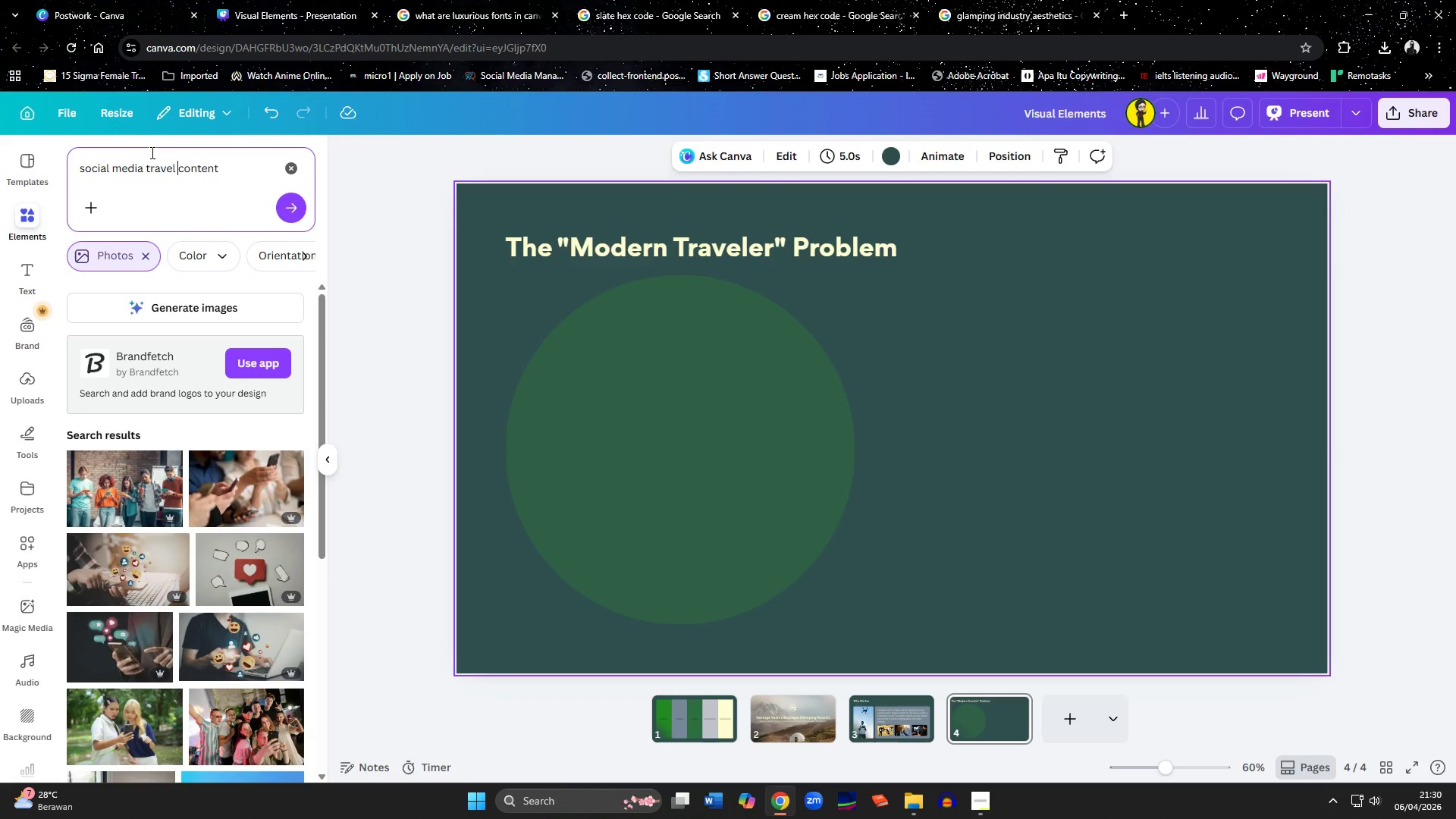 
key(Enter)
 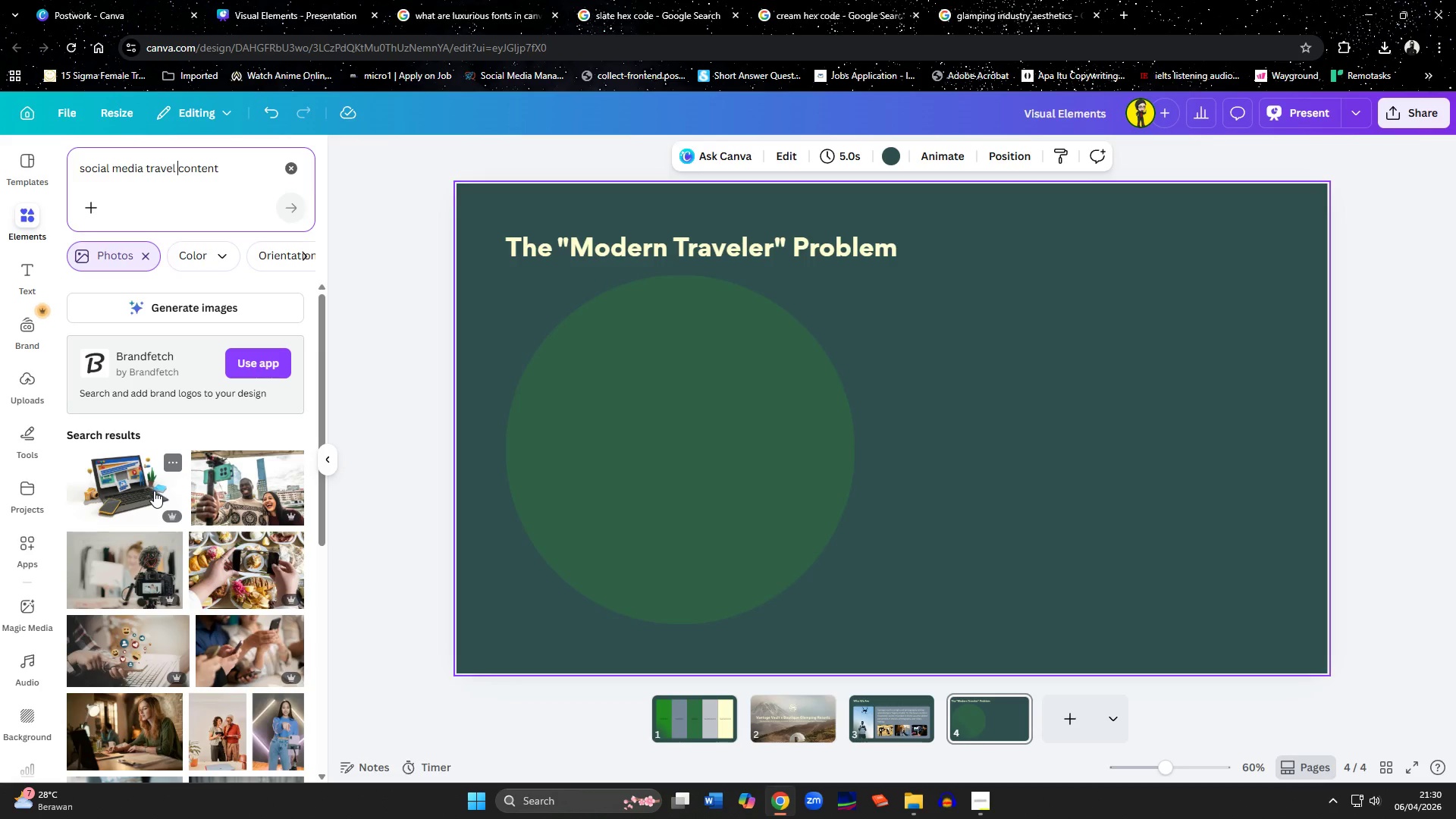 
scroll: coordinate [204, 463], scroll_direction: down, amount: 12.0
 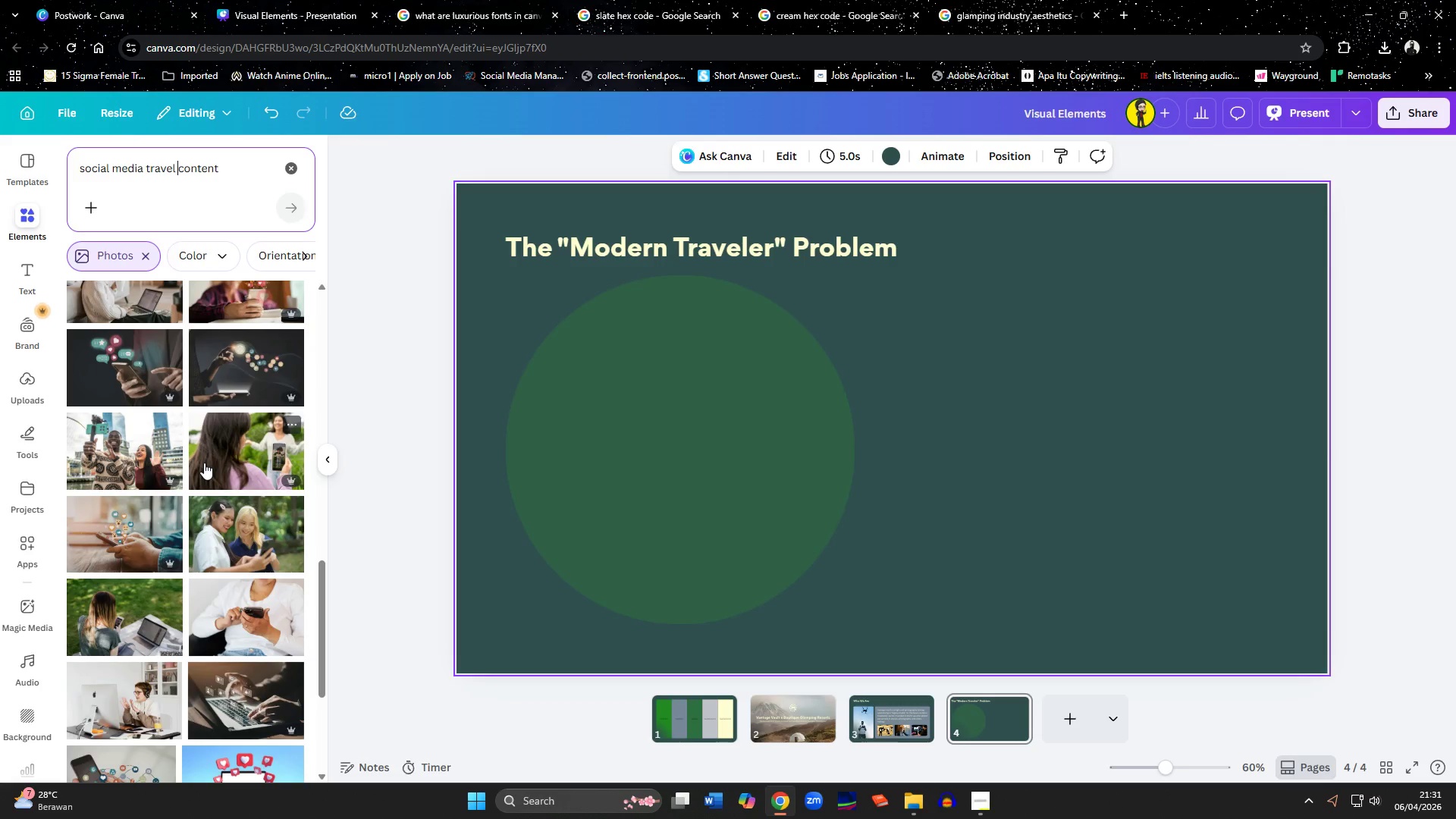 
scroll: coordinate [190, 512], scroll_direction: down, amount: 12.0
 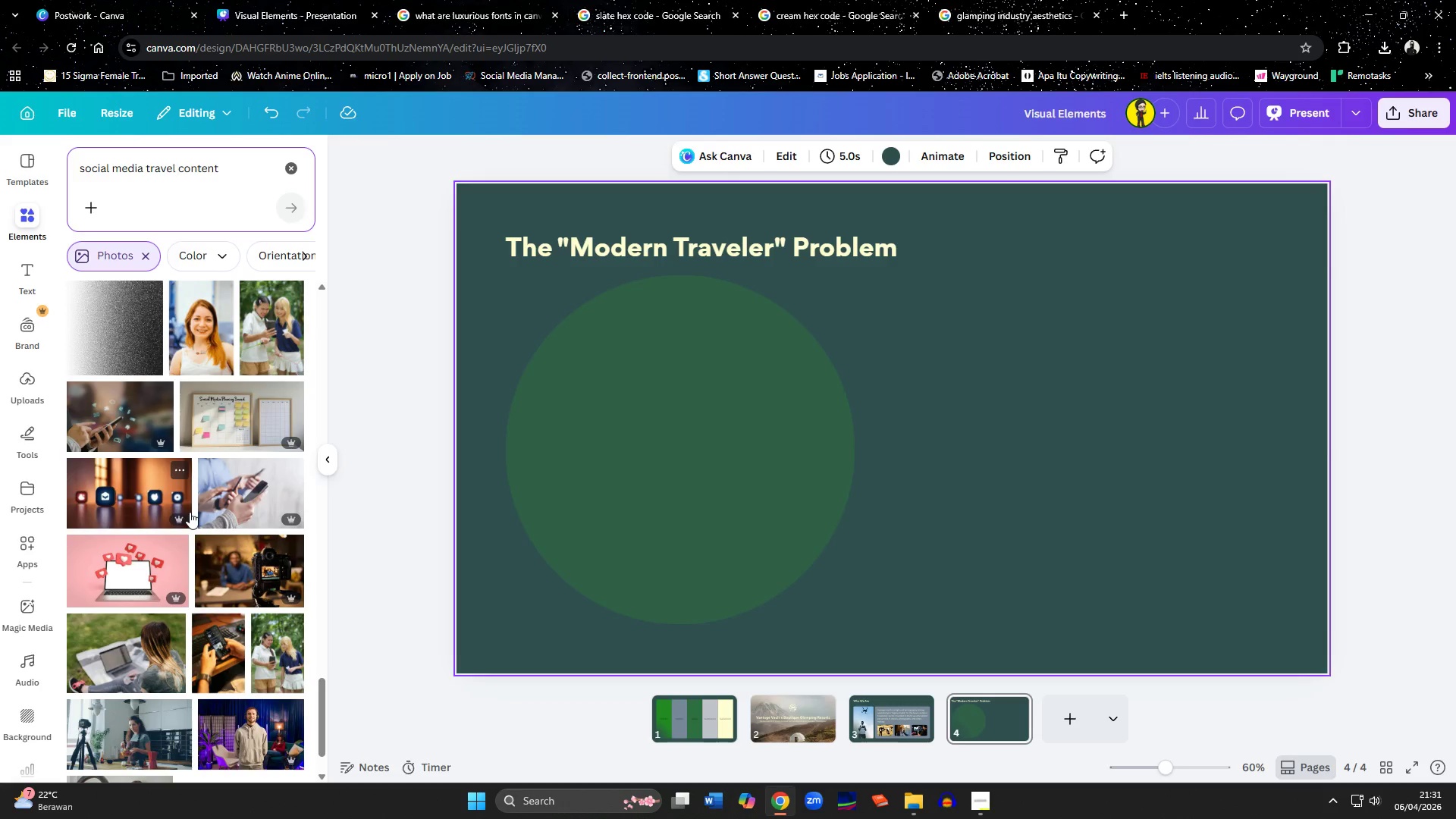 
scroll: coordinate [190, 512], scroll_direction: down, amount: 7.0
 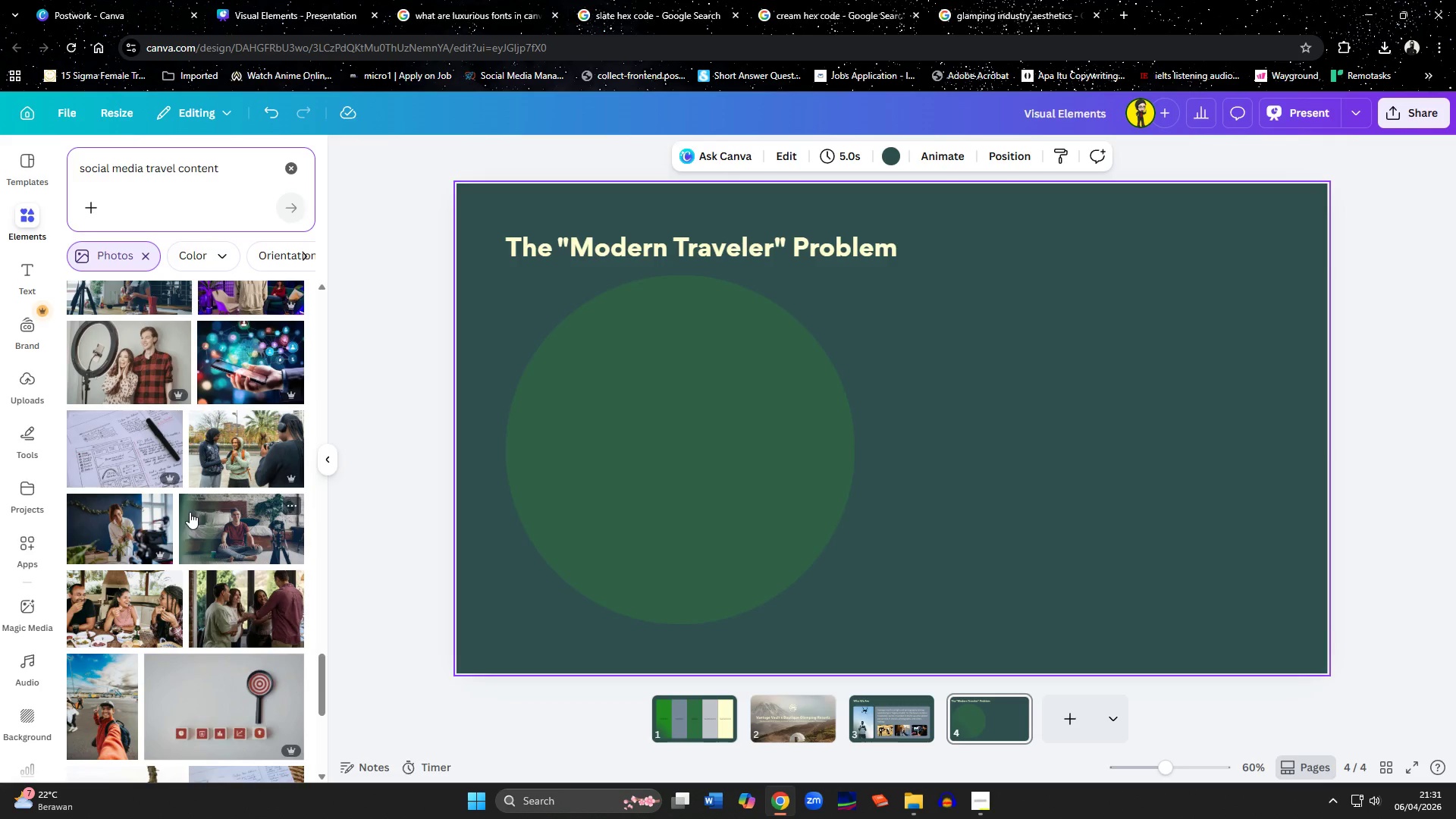 
scroll: coordinate [190, 512], scroll_direction: up, amount: 7.0
 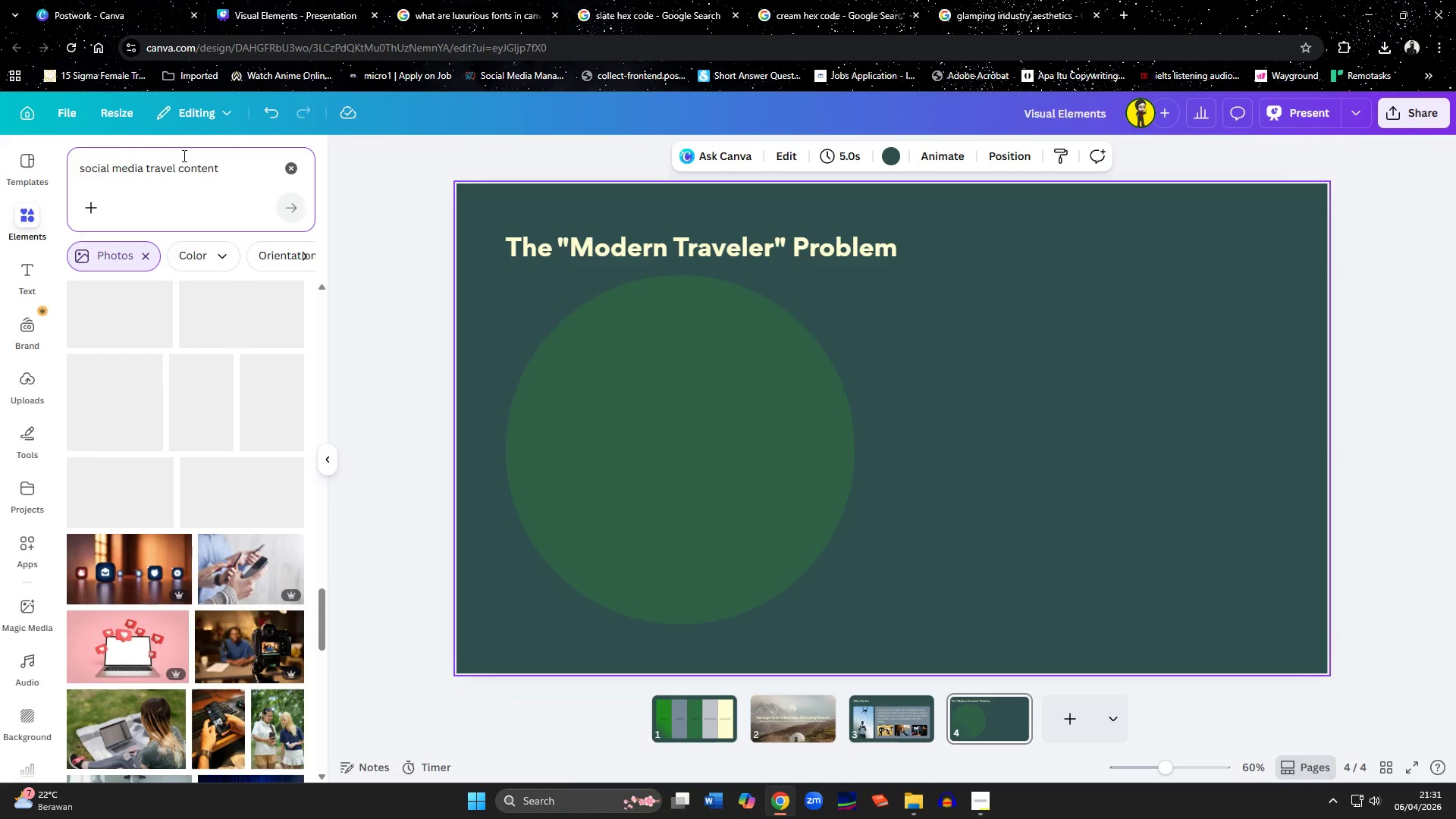 
left_click([218, 160])
 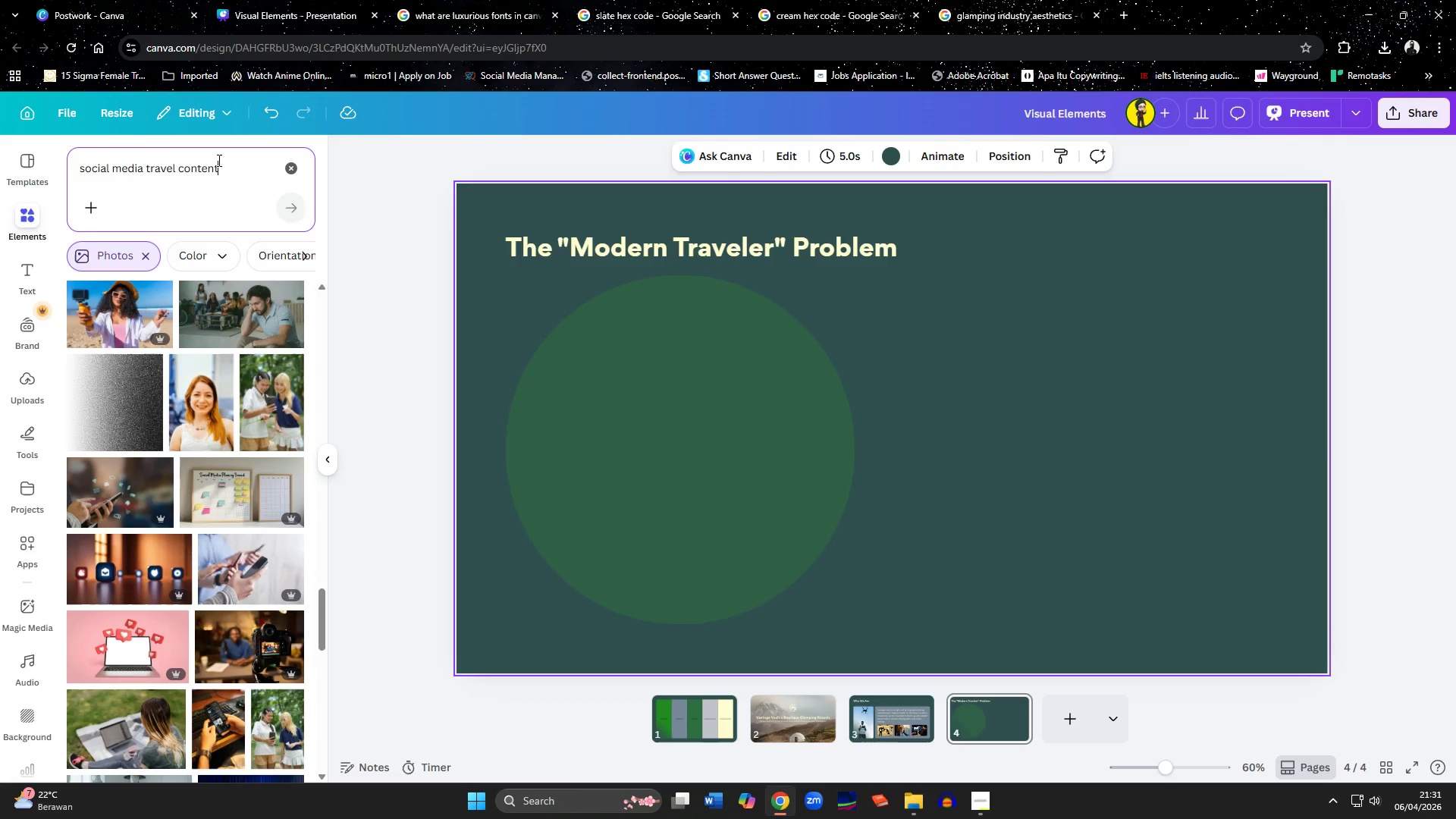 
left_click_drag(start_coordinate=[218, 160], to_coordinate=[59, 160])
 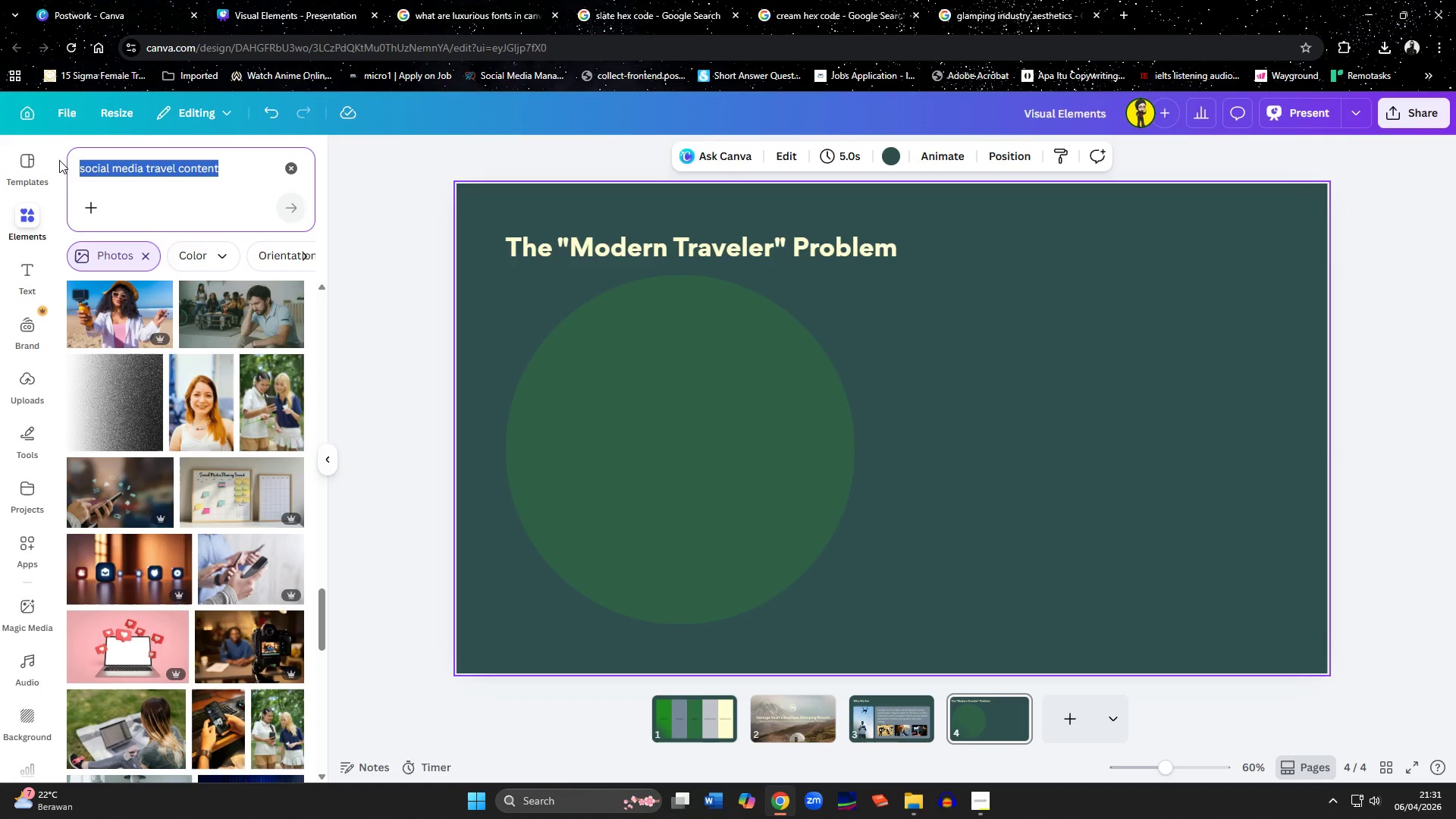 
type(travel content)
 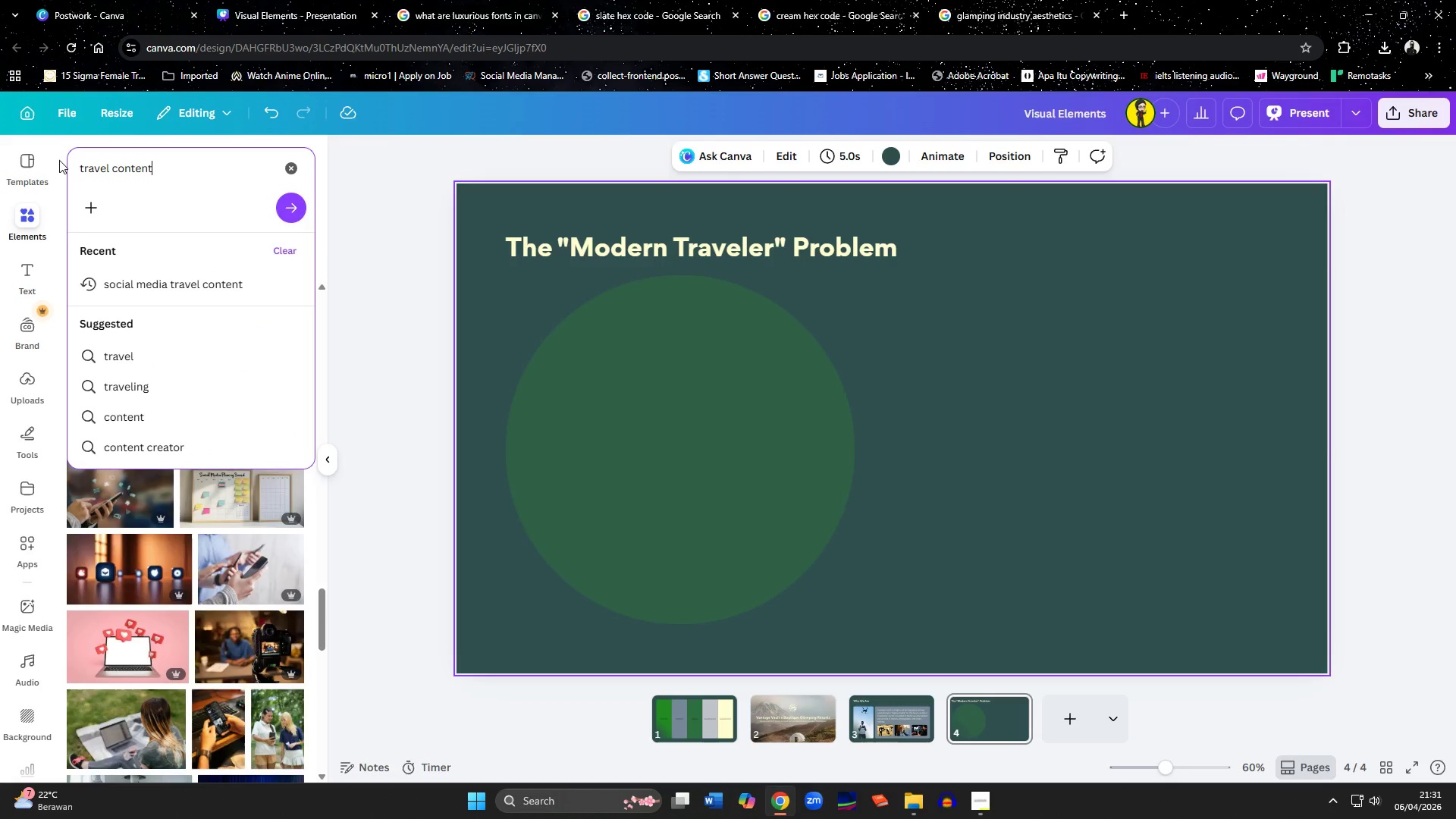 
key(Enter)
 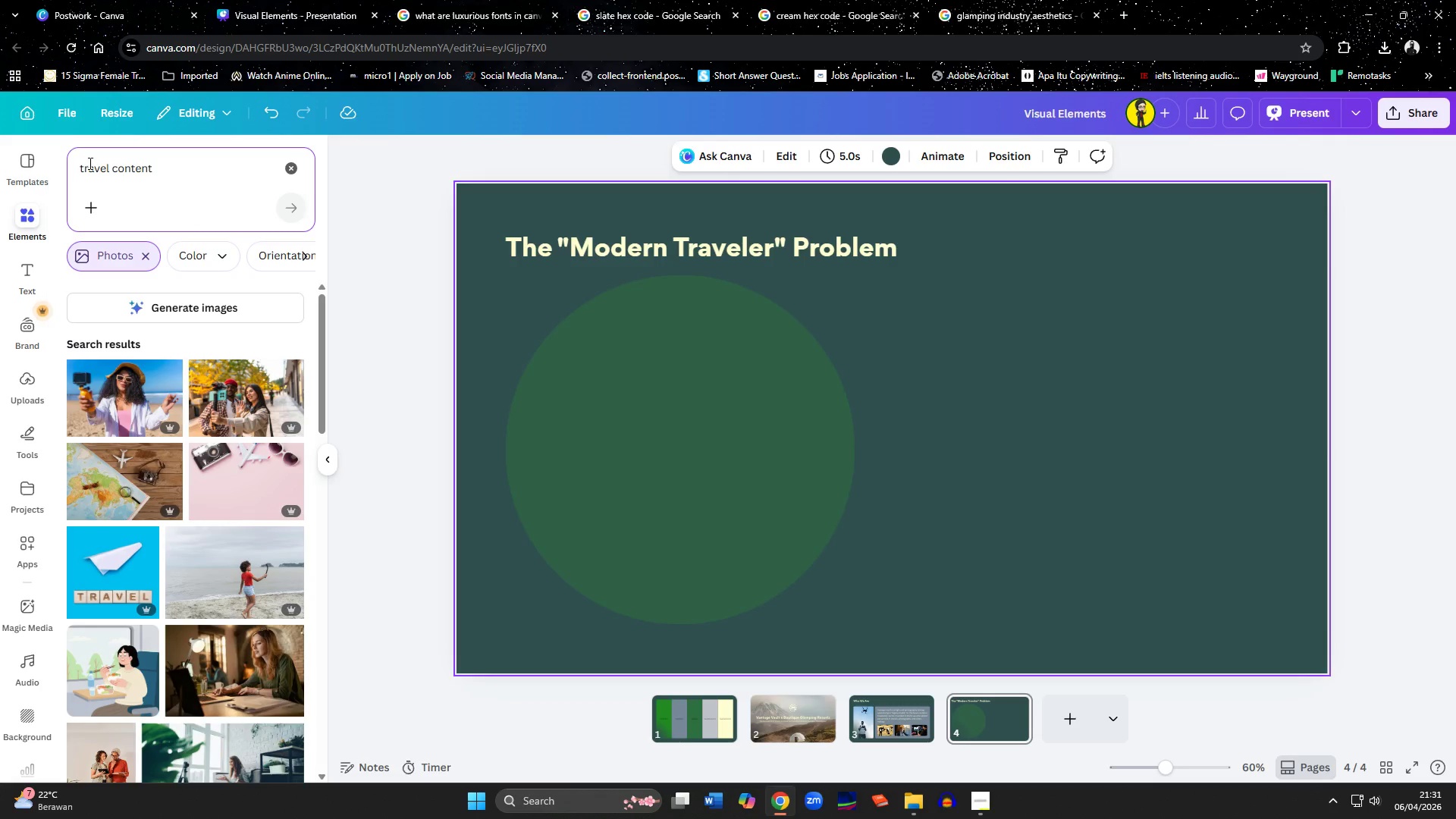 
mouse_move([83, 219])
 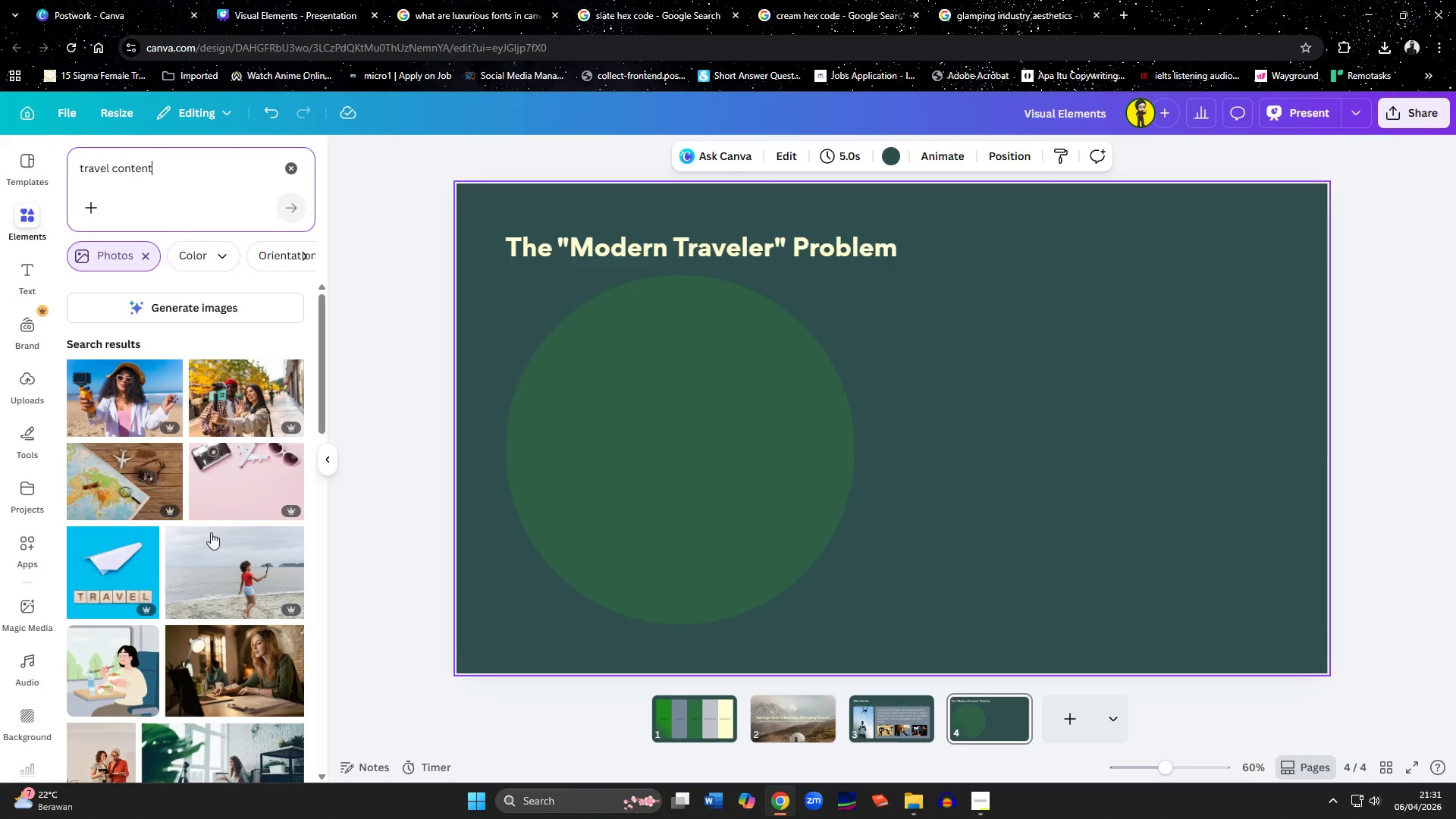 
scroll: coordinate [187, 461], scroll_direction: down, amount: 10.0
 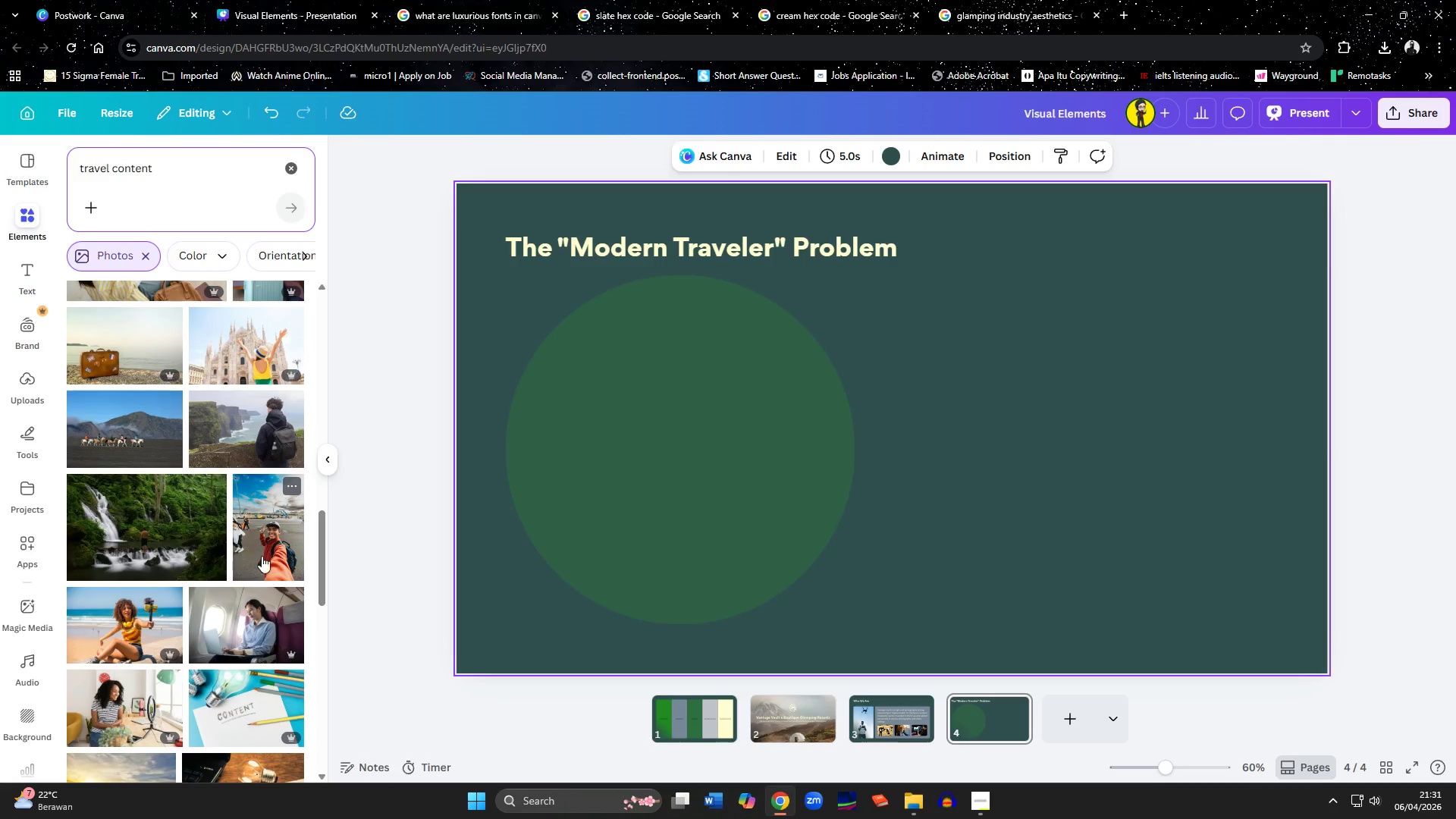 
left_click([263, 557])
 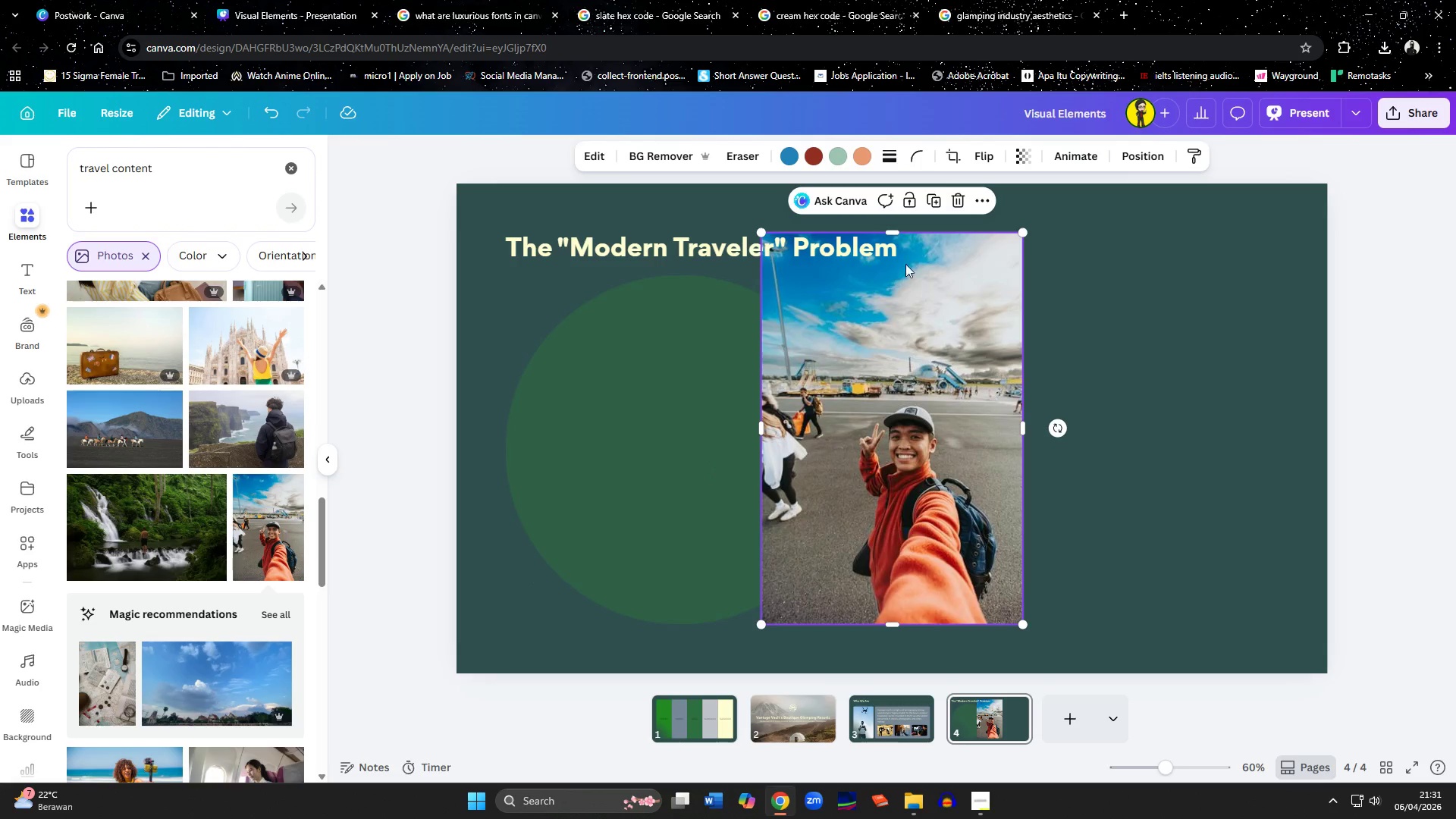 
left_click_drag(start_coordinate=[892, 234], to_coordinate=[906, 349])
 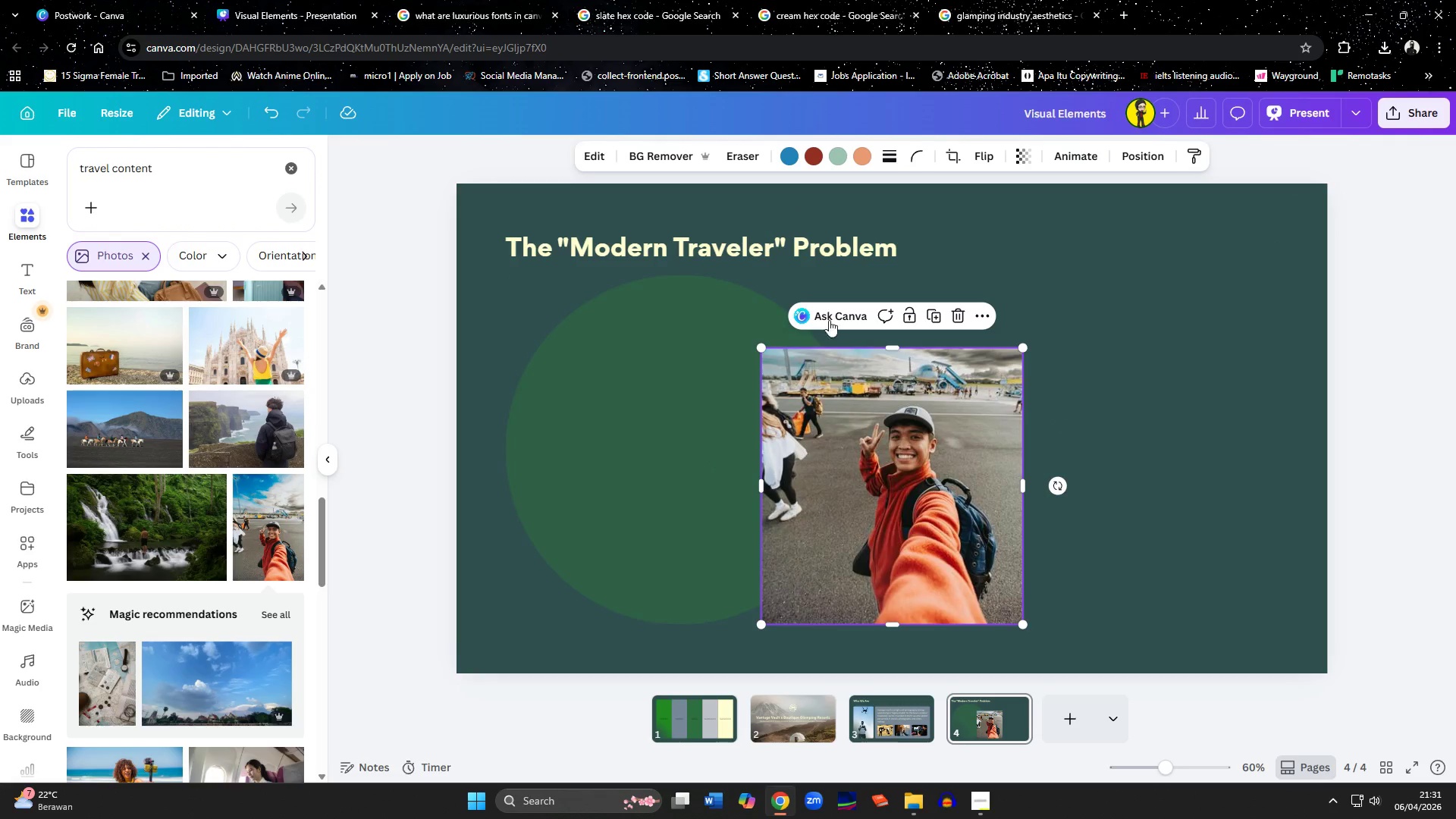 
left_click([906, 349])
 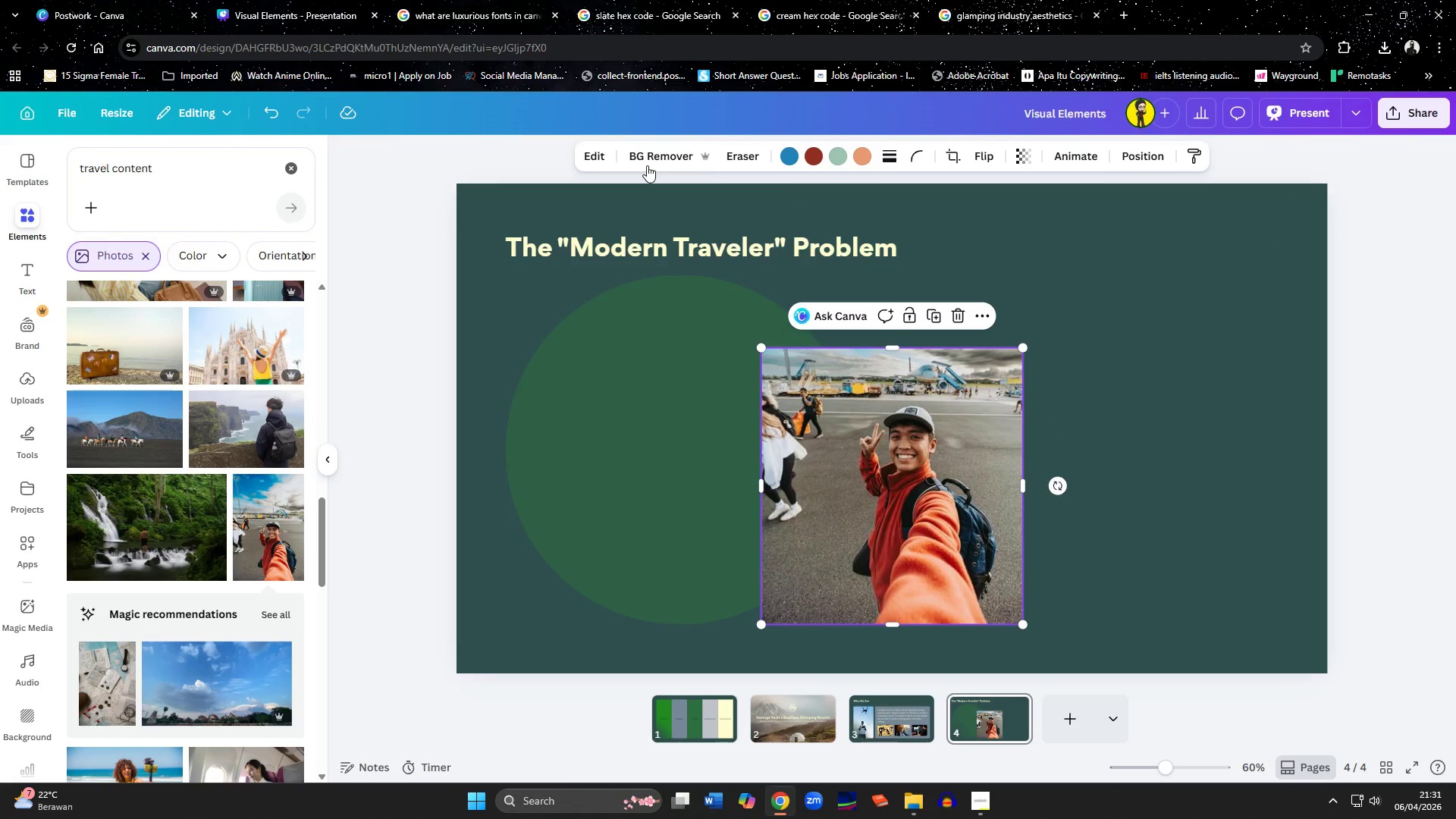 
left_click([647, 163])
 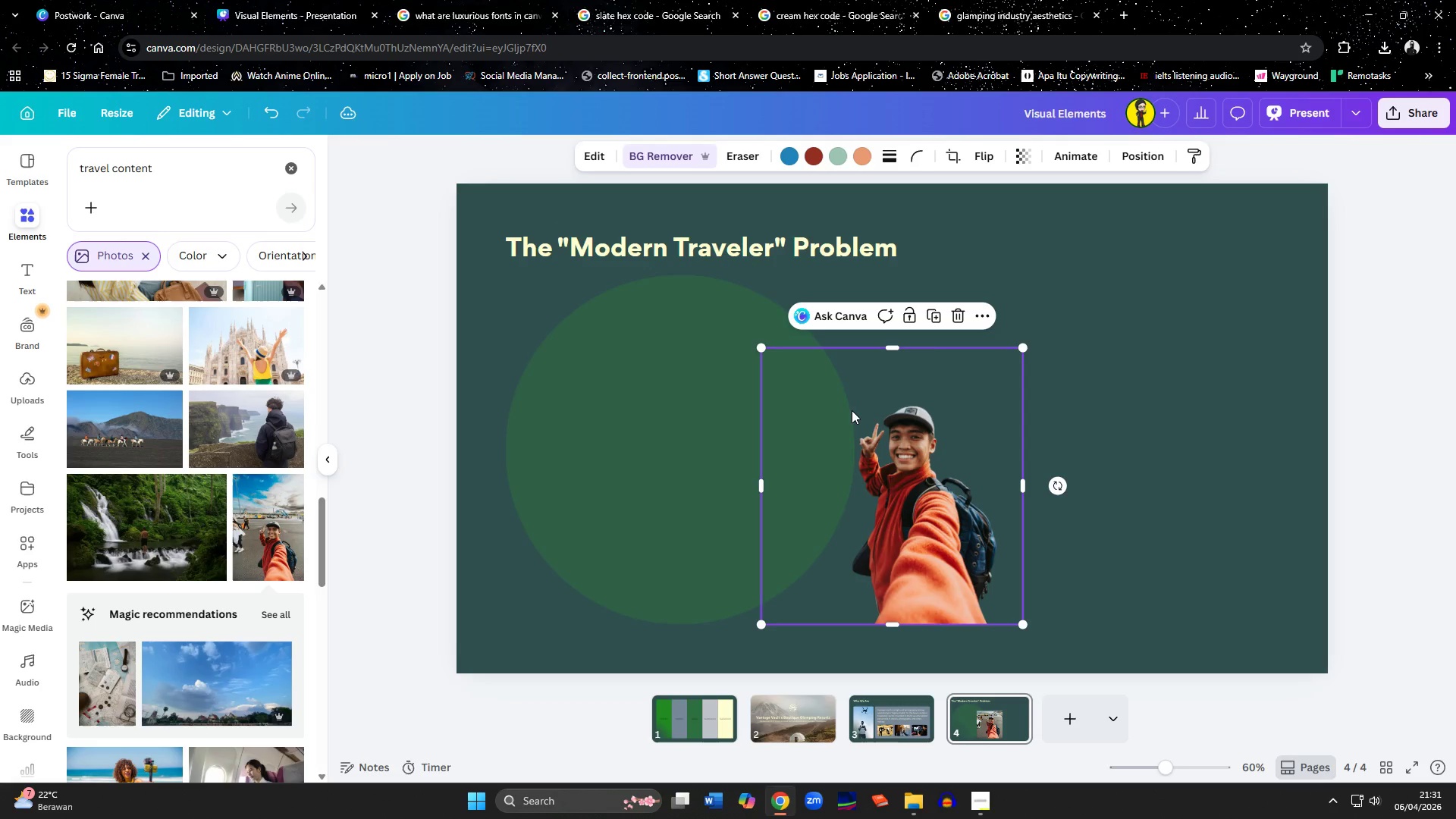 
wait(6.16)
 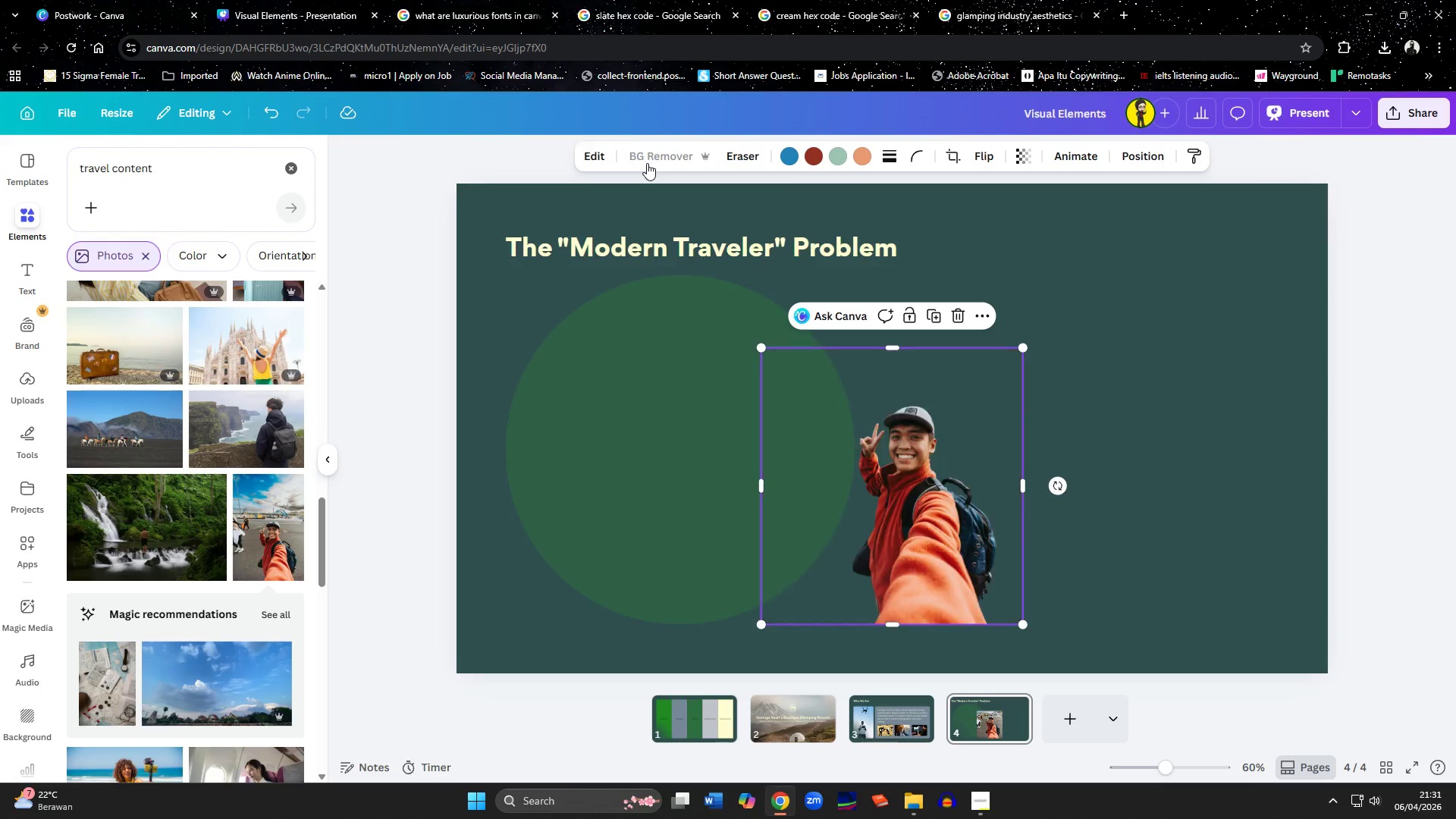 
key(Control+ControlLeft)
 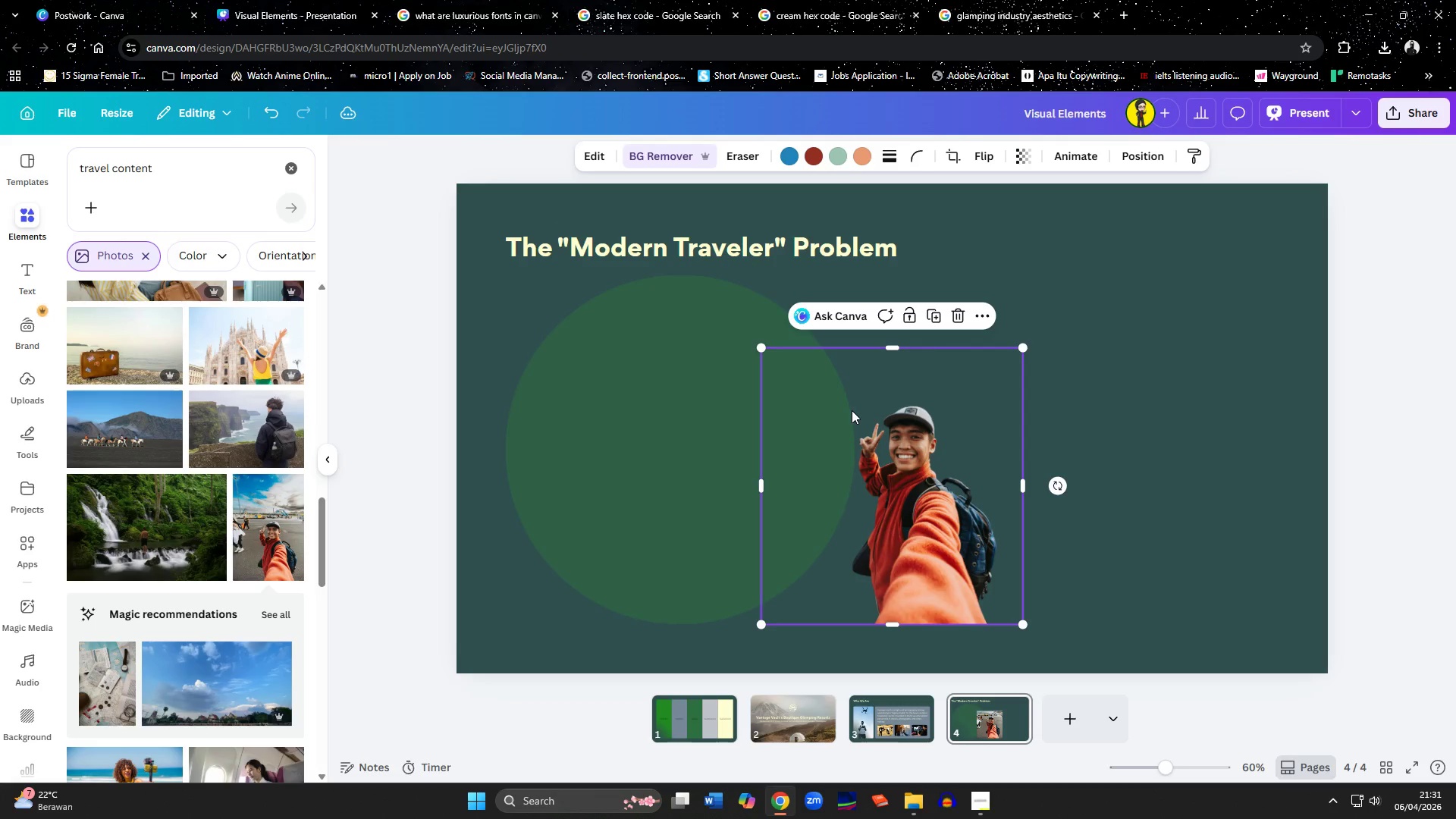 
key(Control+Z)
 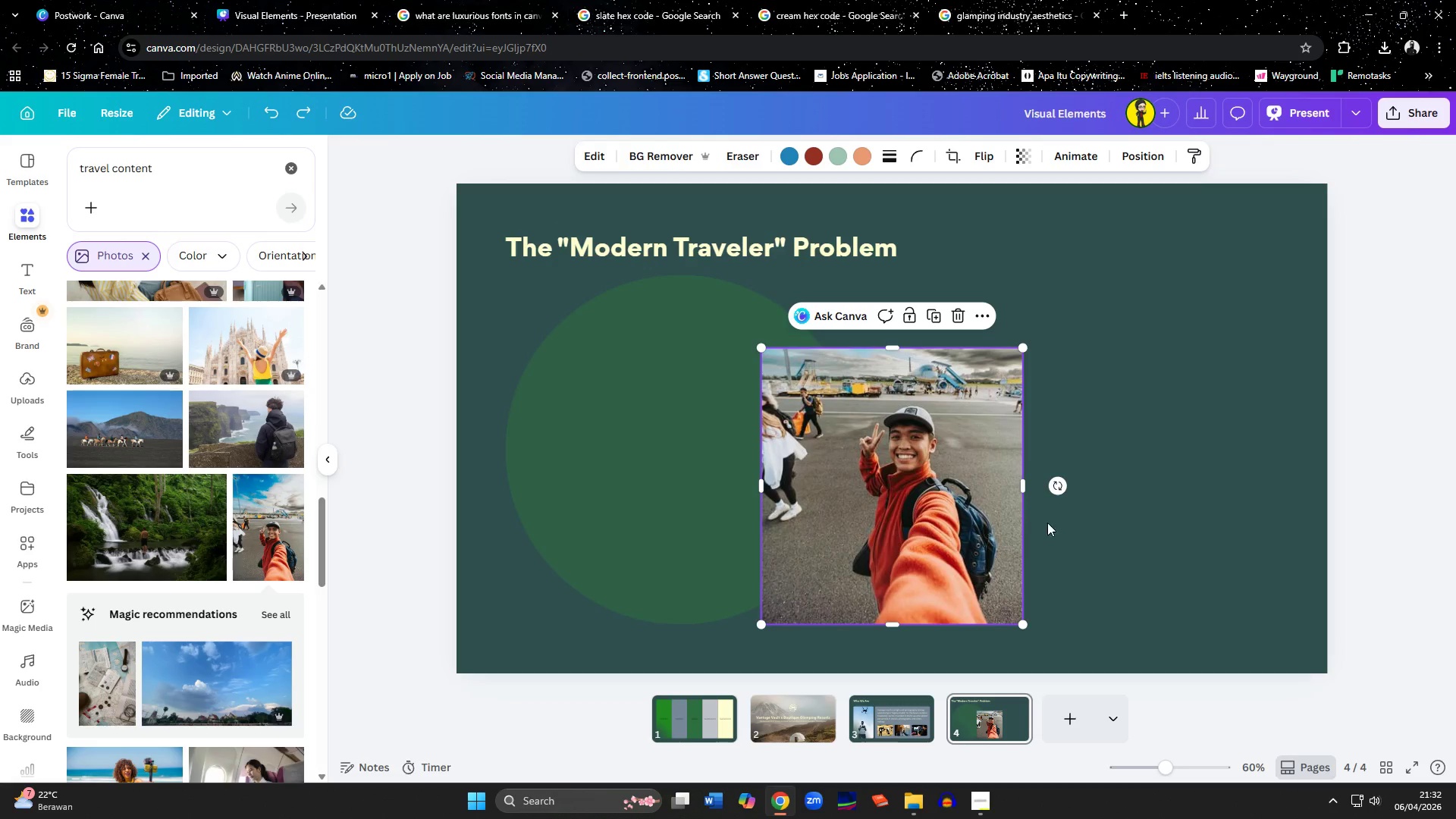 
left_click_drag(start_coordinate=[944, 516], to_coordinate=[743, 478])
 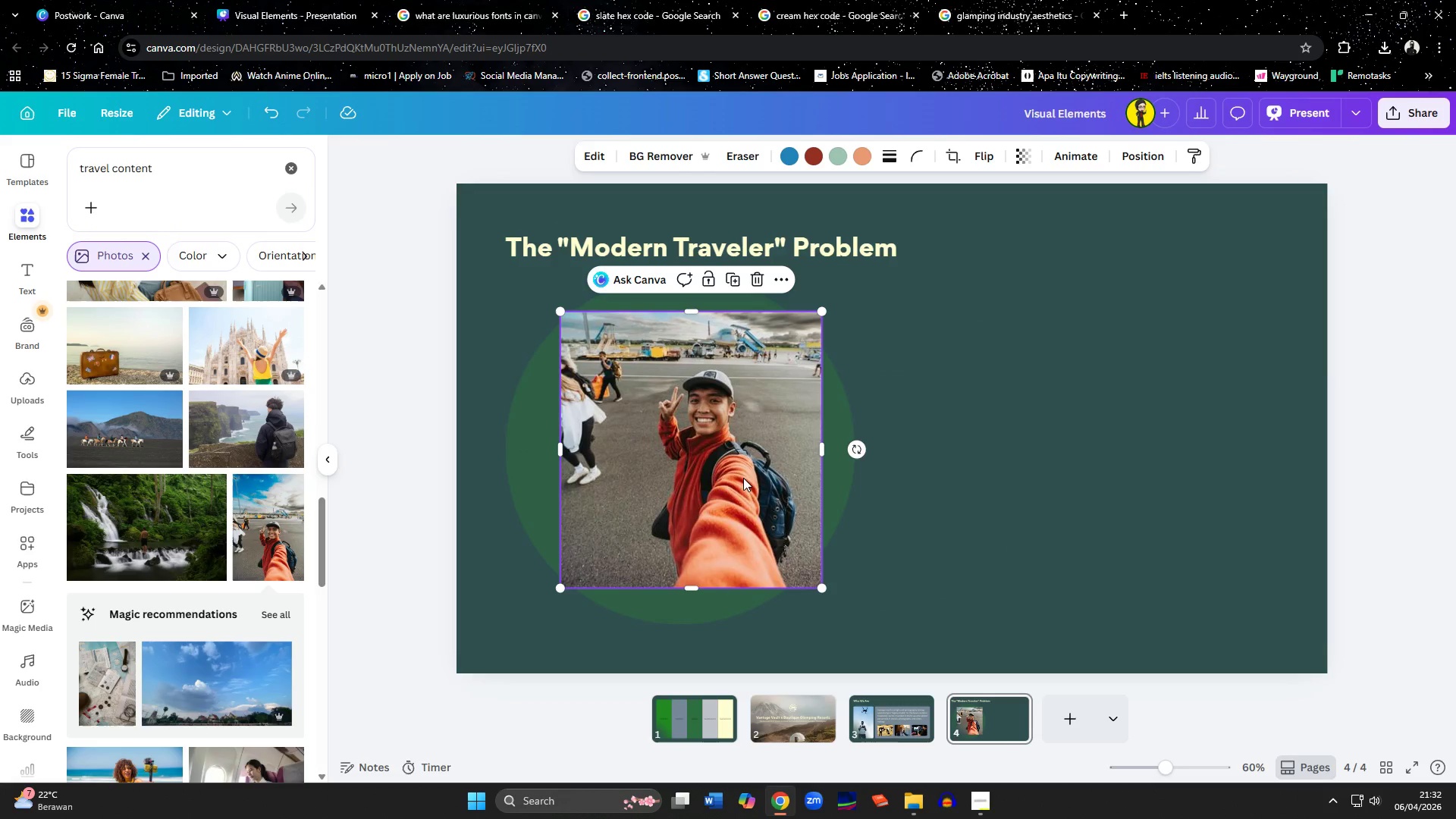 
left_click([981, 592])
 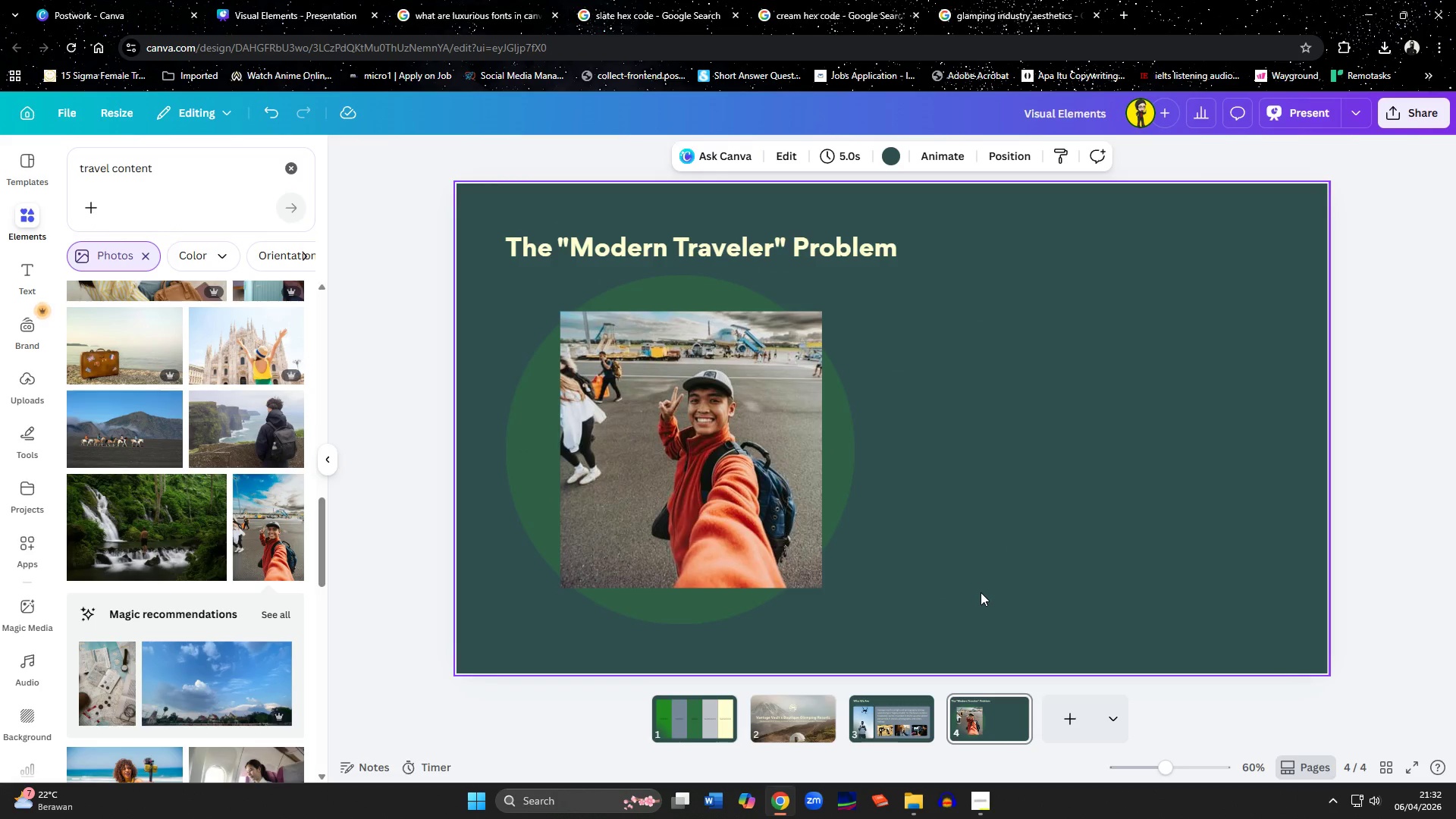 
left_click([689, 441])
 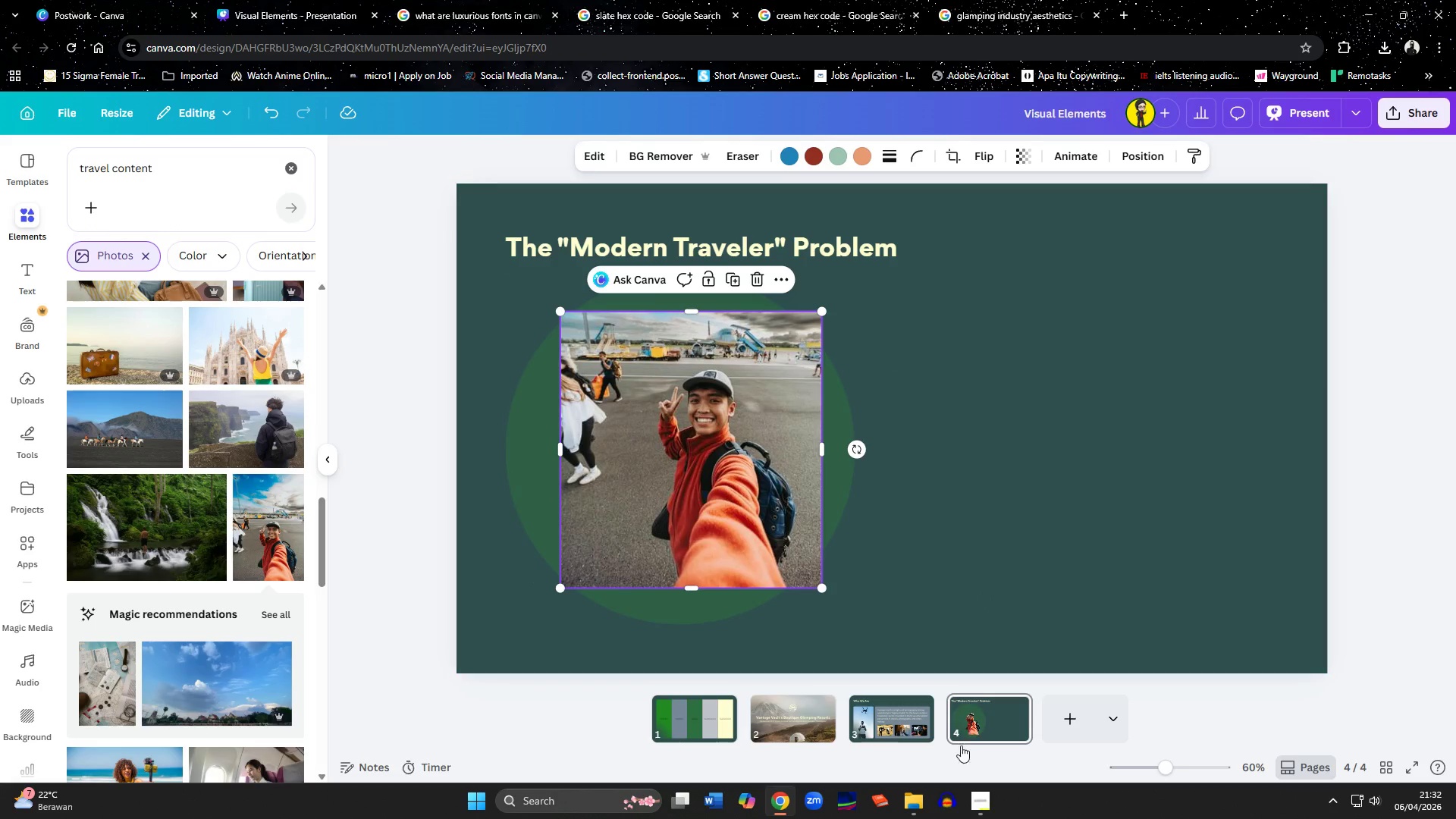 
left_click([977, 802])